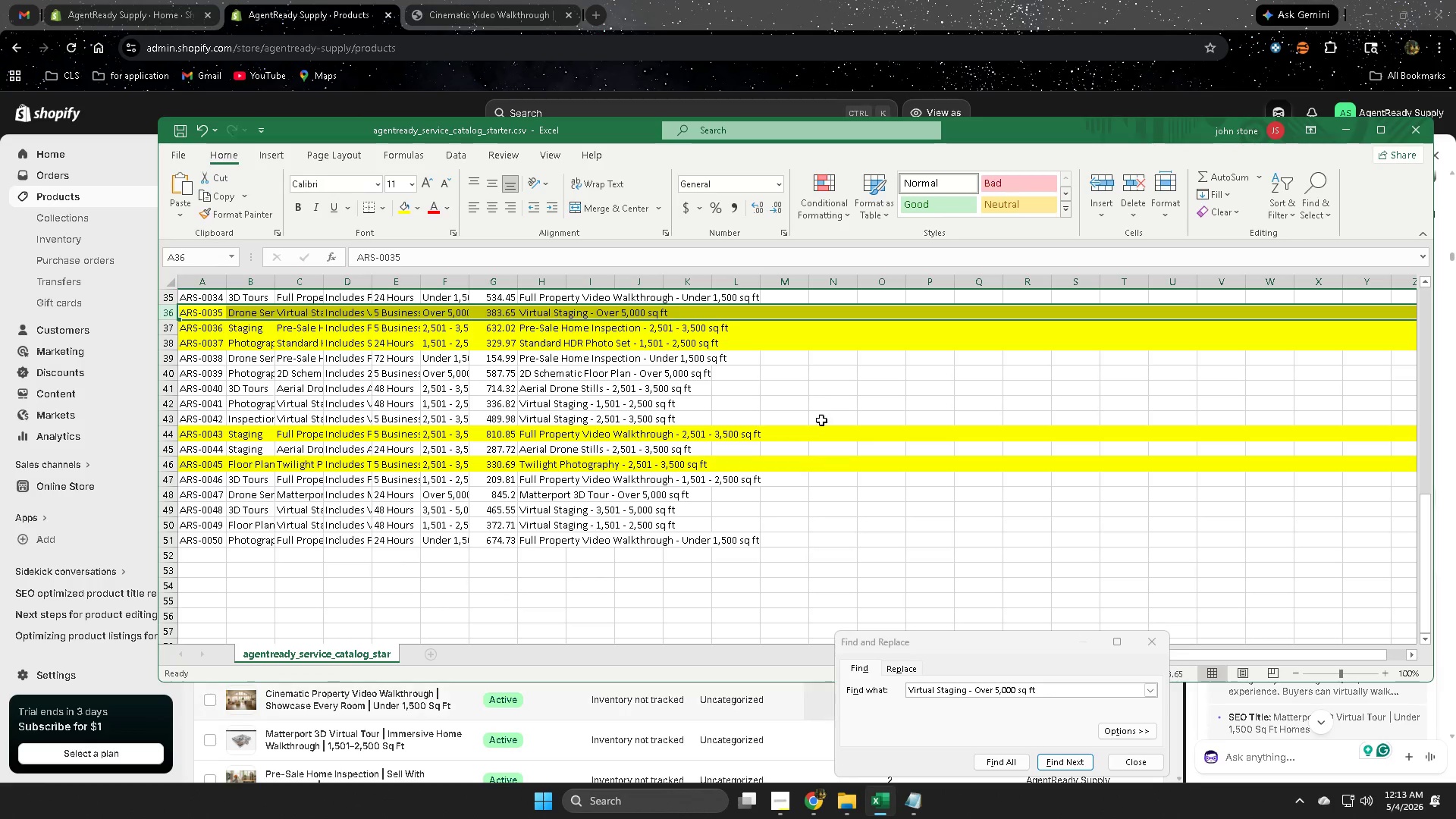 
left_click([817, 396])
 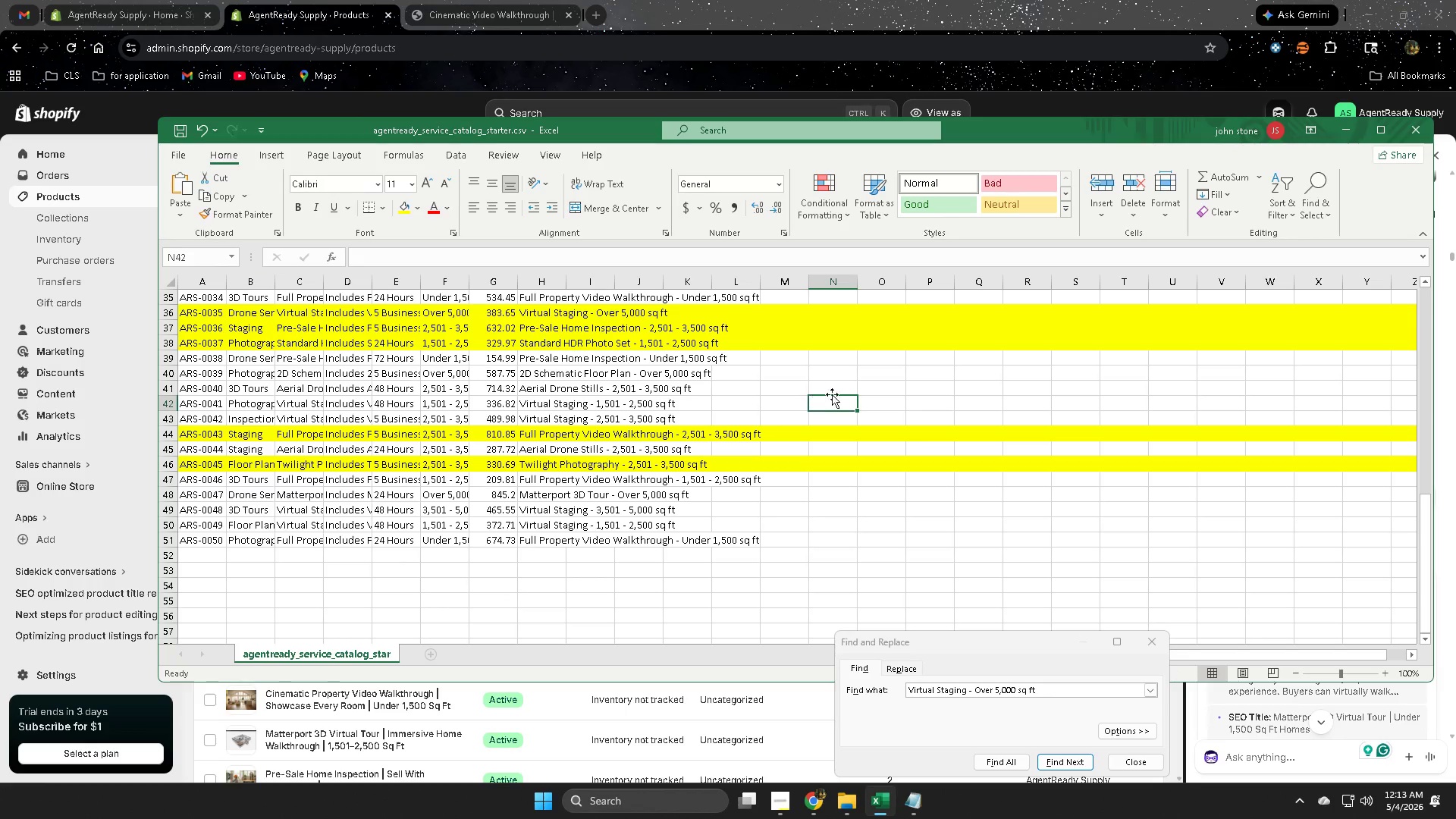 
key(Control+F)
 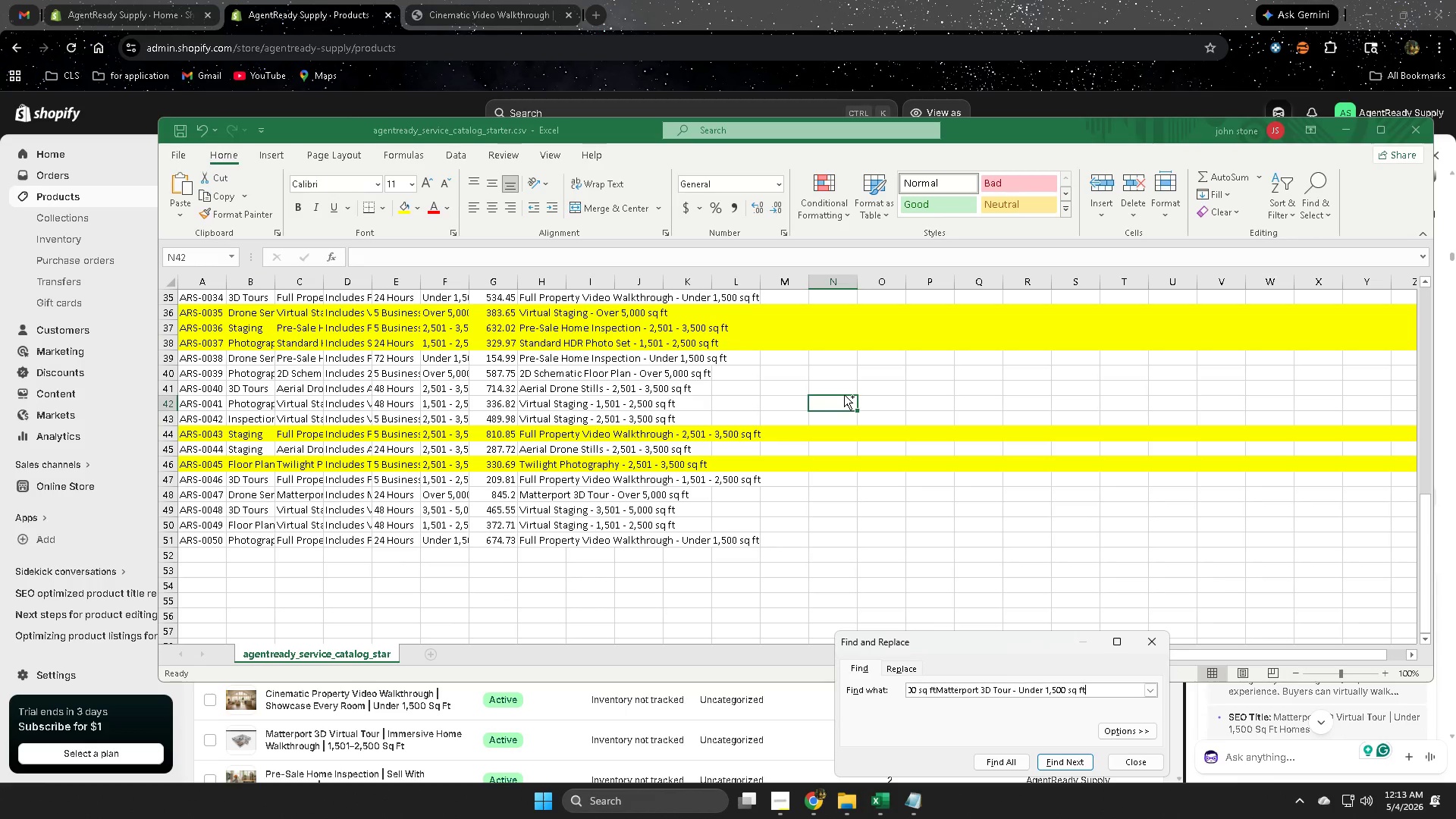 
key(Control+V)
 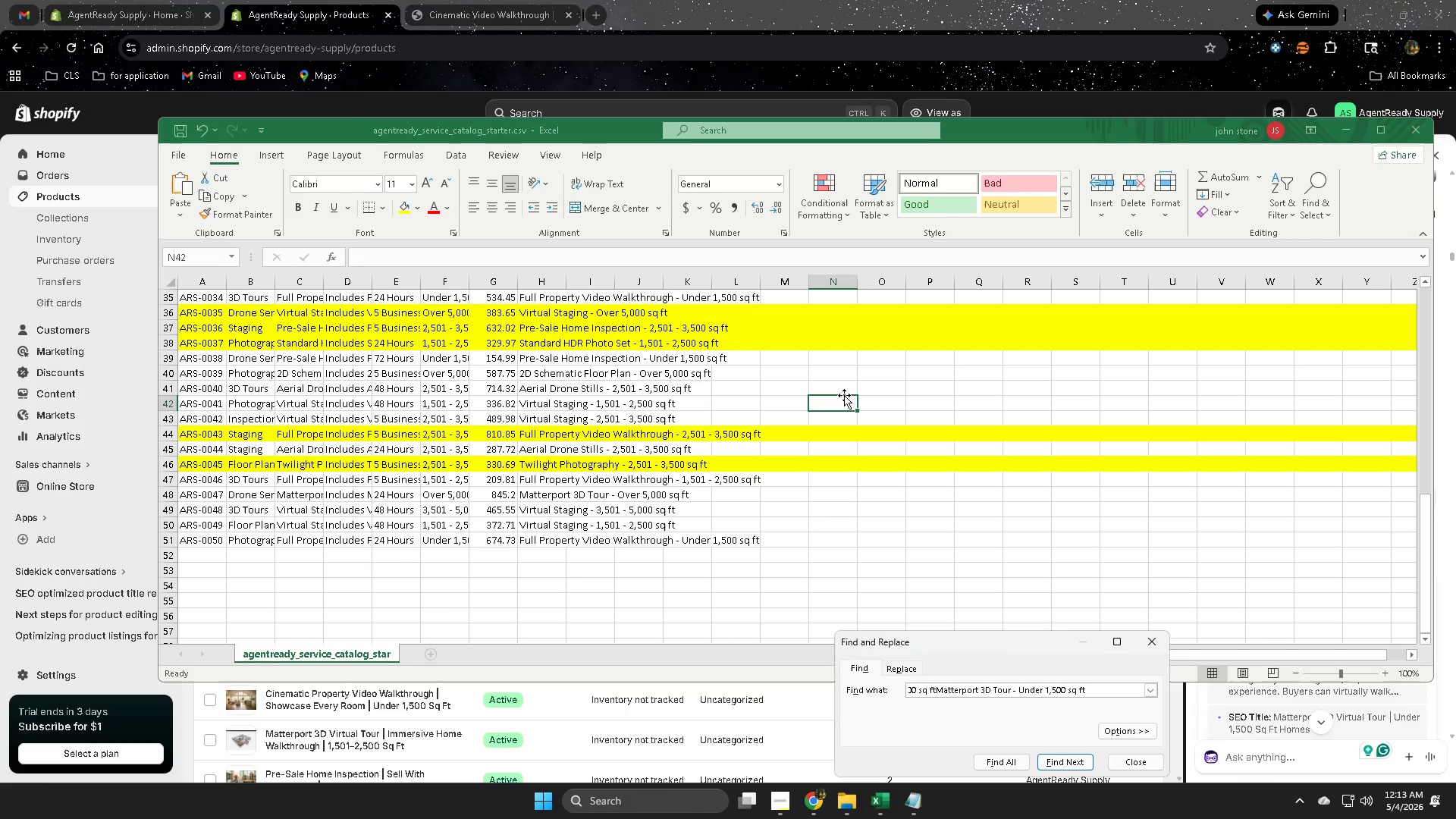 
key(Enter)
 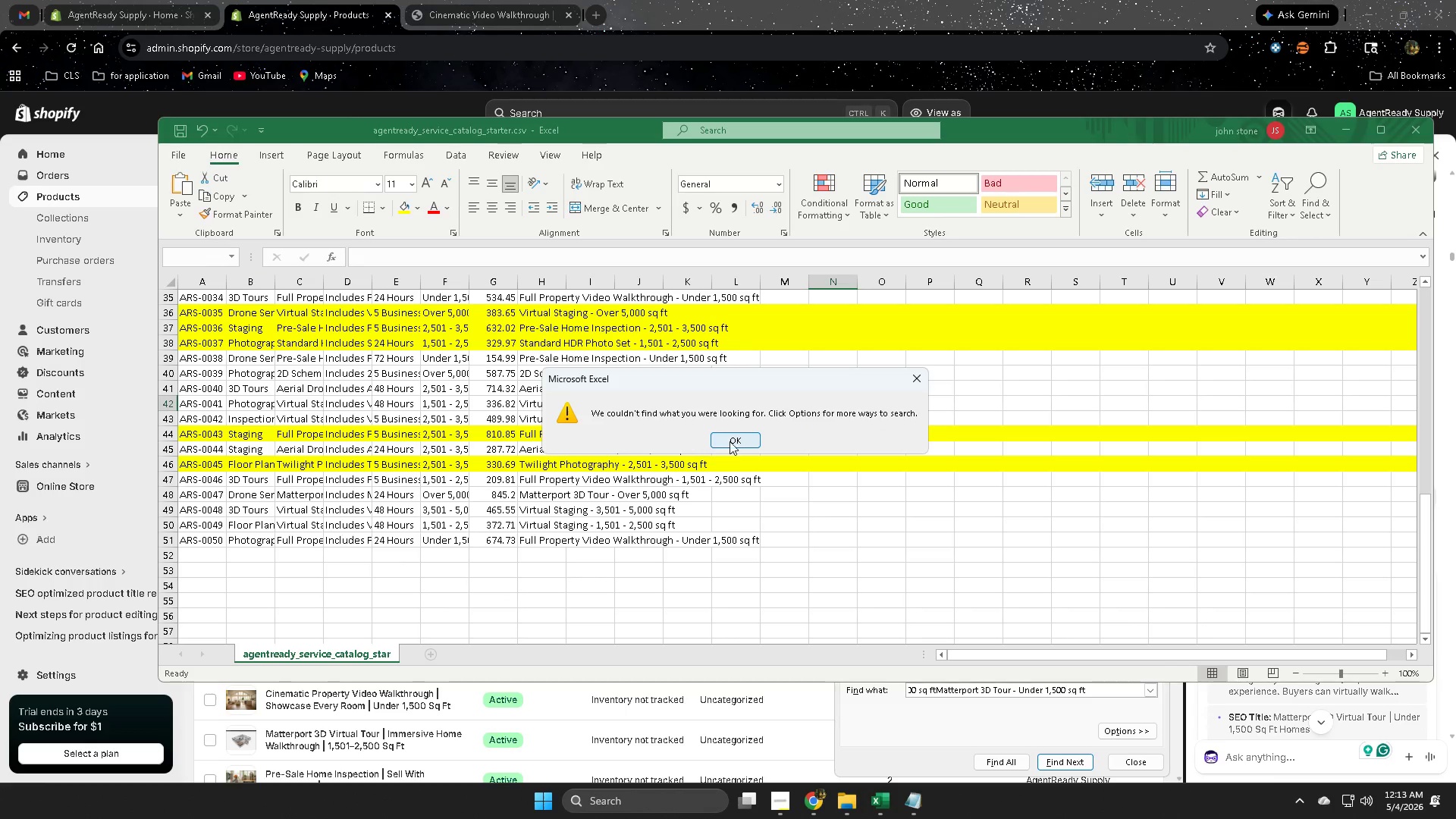 
left_click([730, 442])
 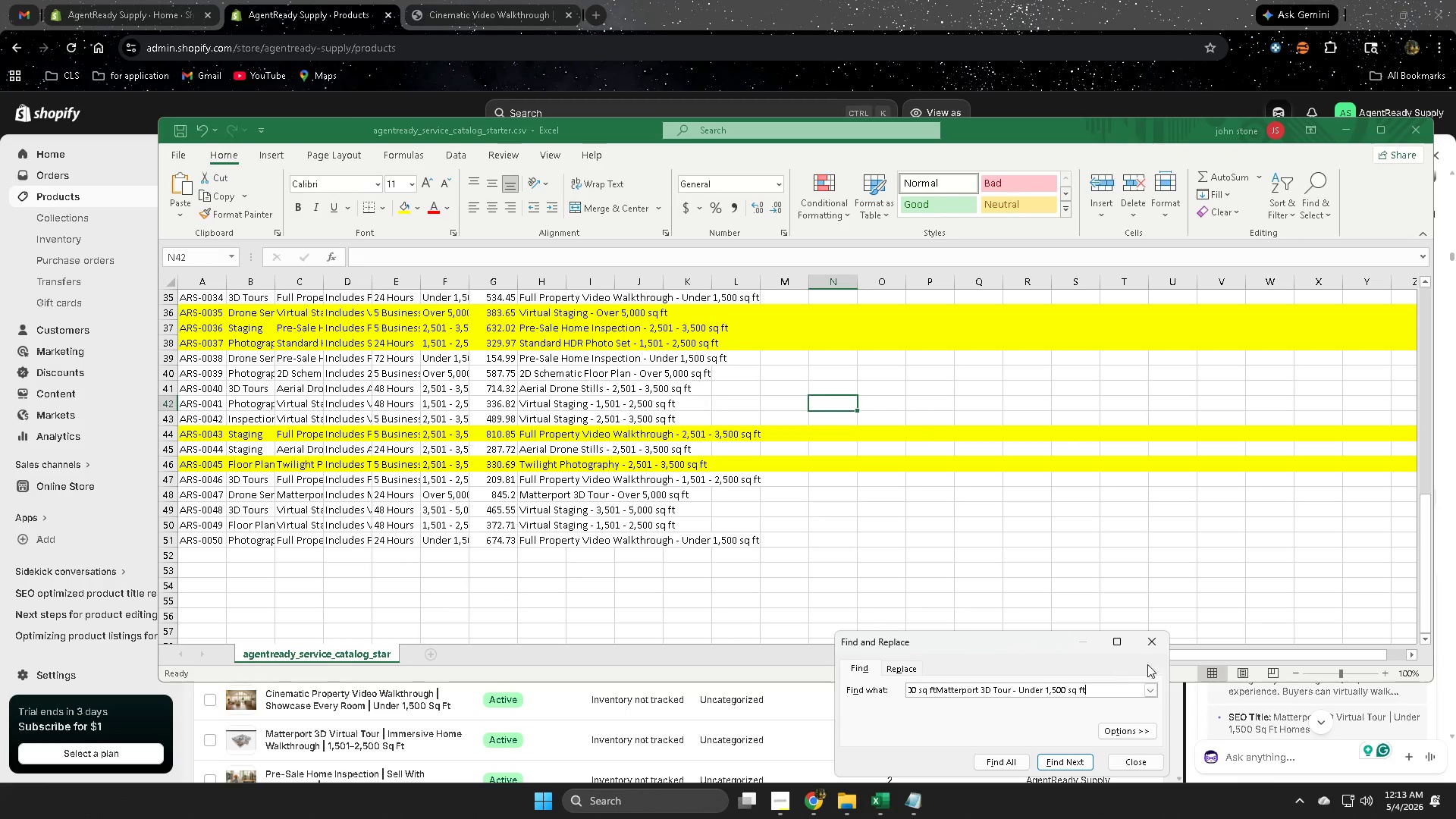 
left_click([1150, 647])
 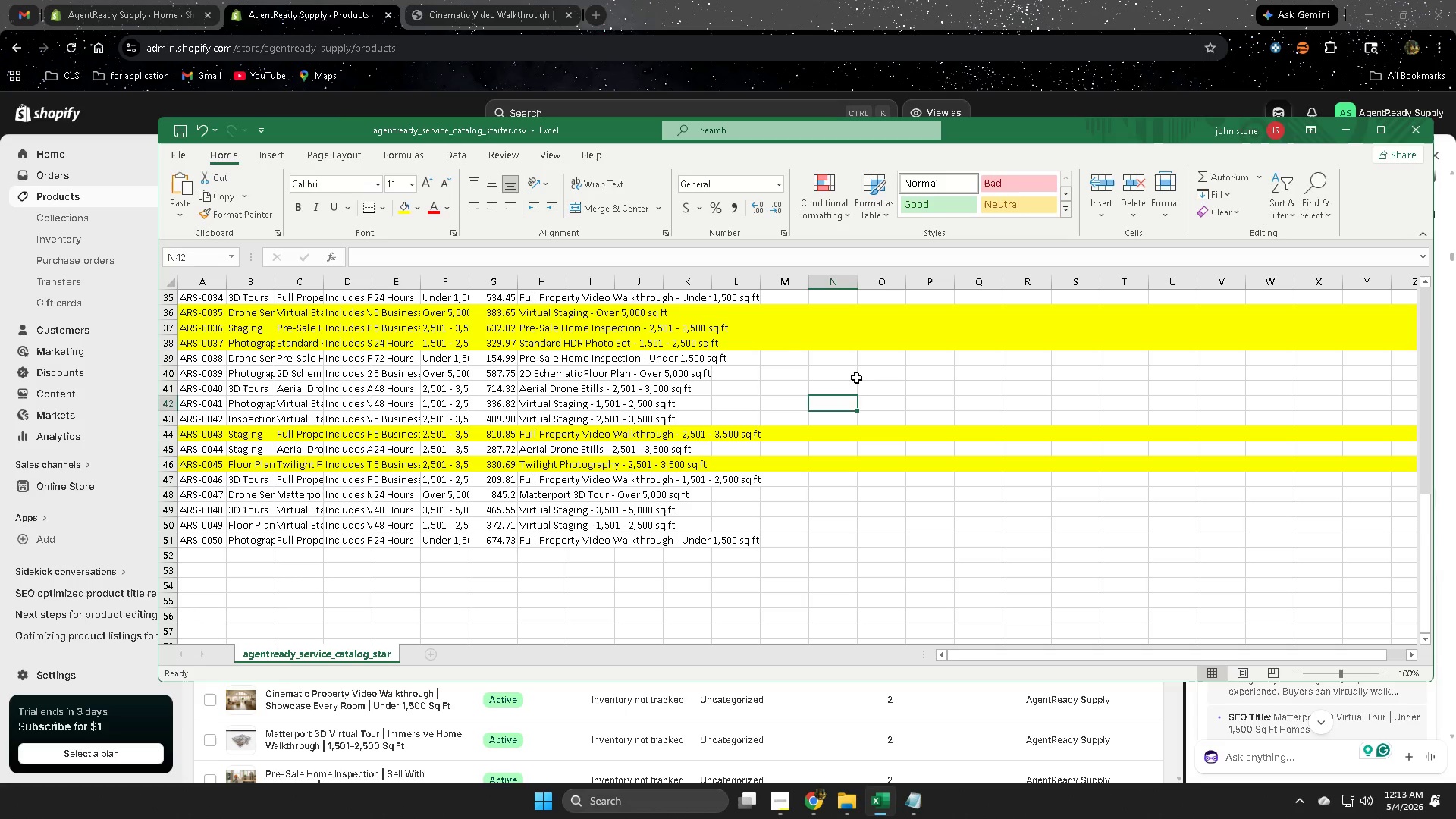 
left_click([856, 378])
 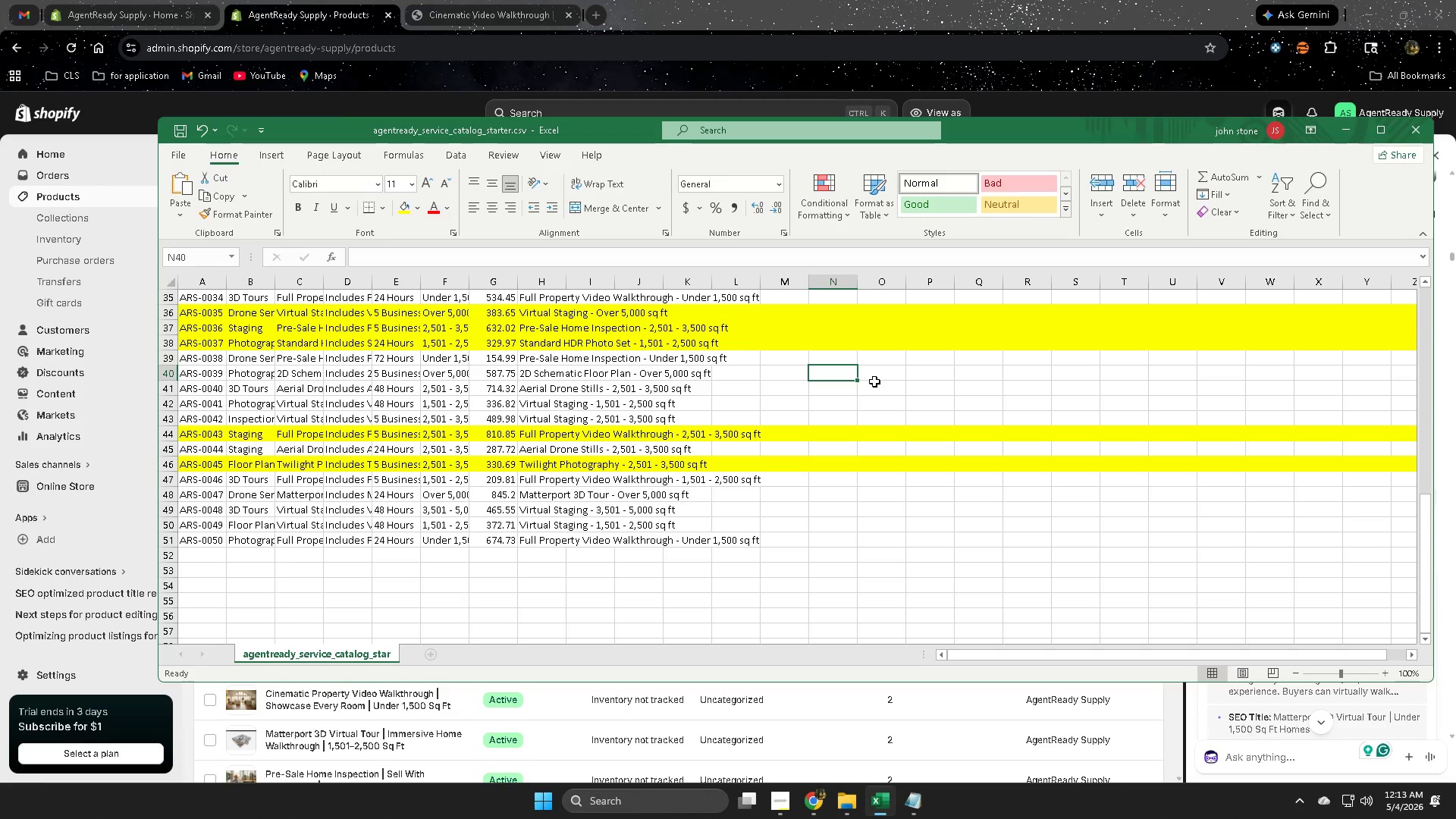 
key(Control+F)
 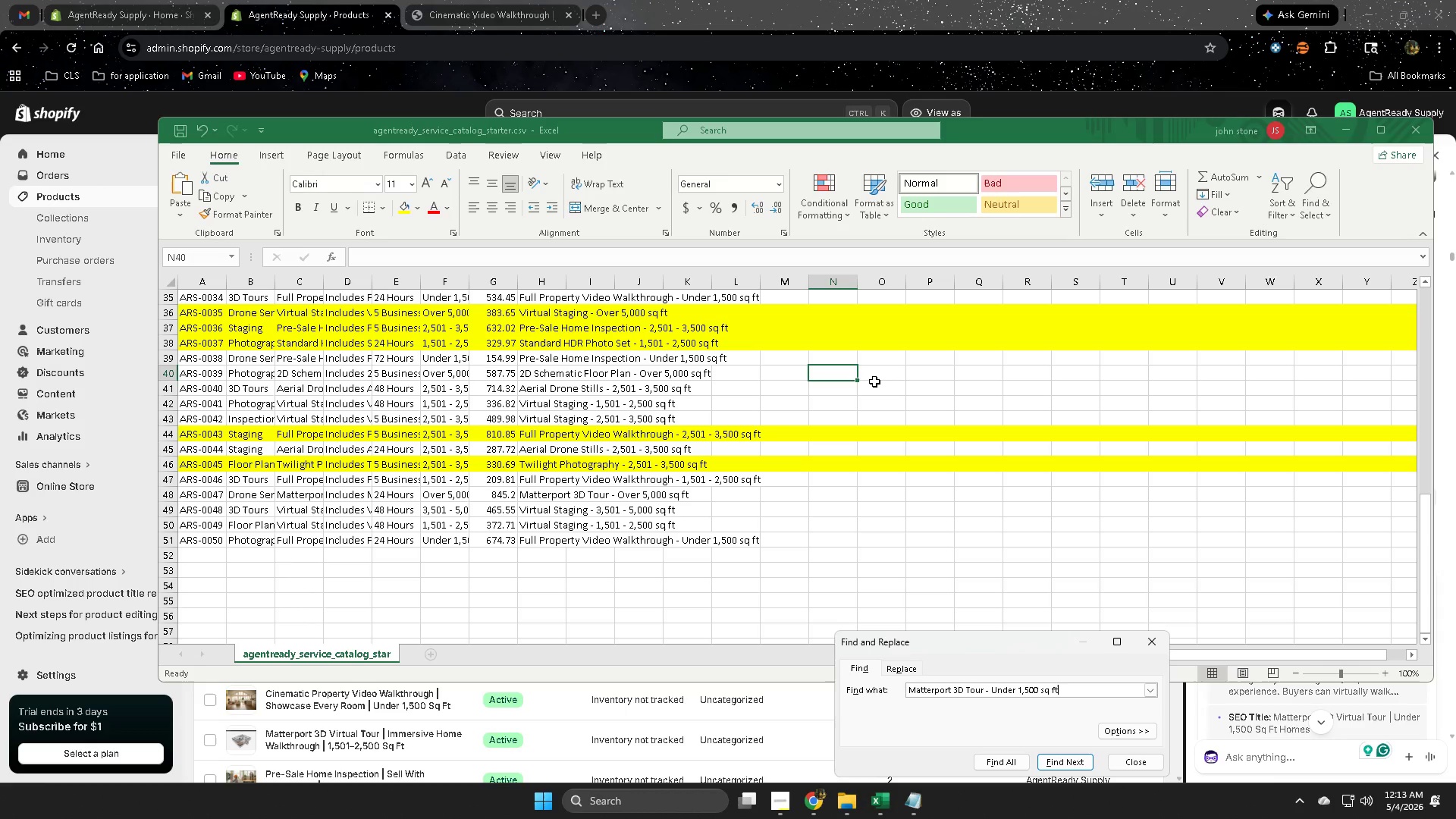 
key(Control+V)
 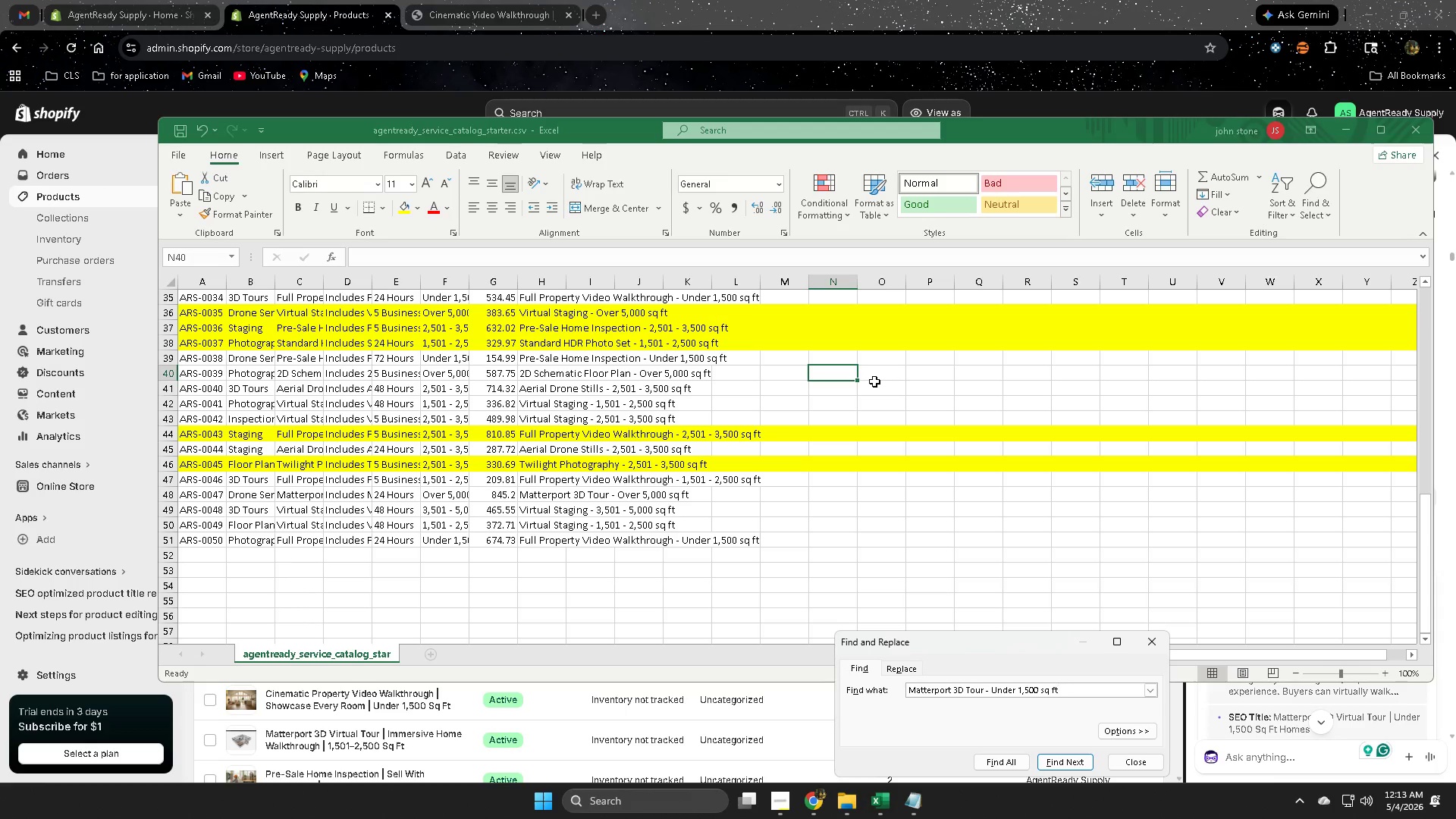 
key(Enter)
 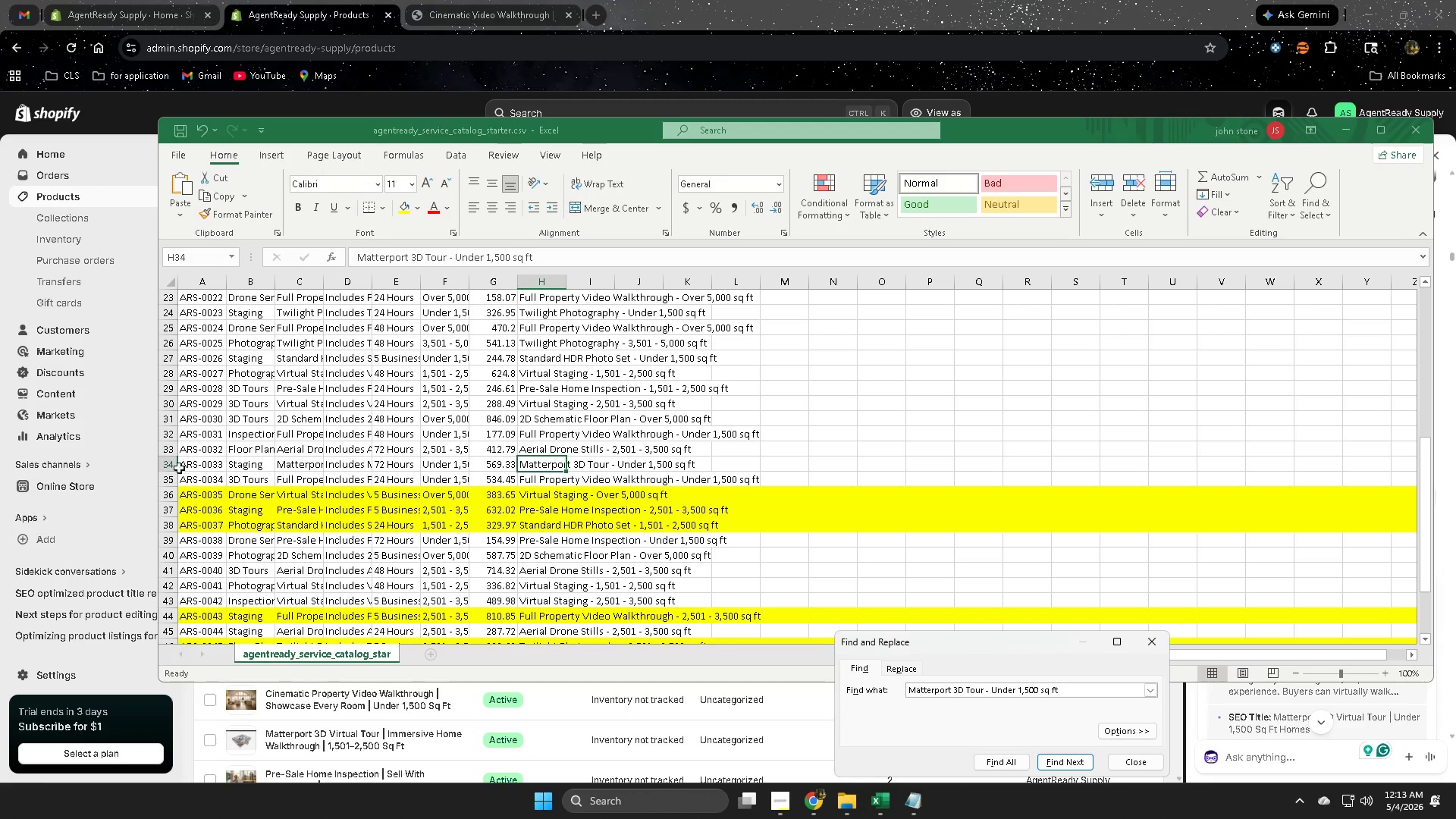 
left_click([168, 463])
 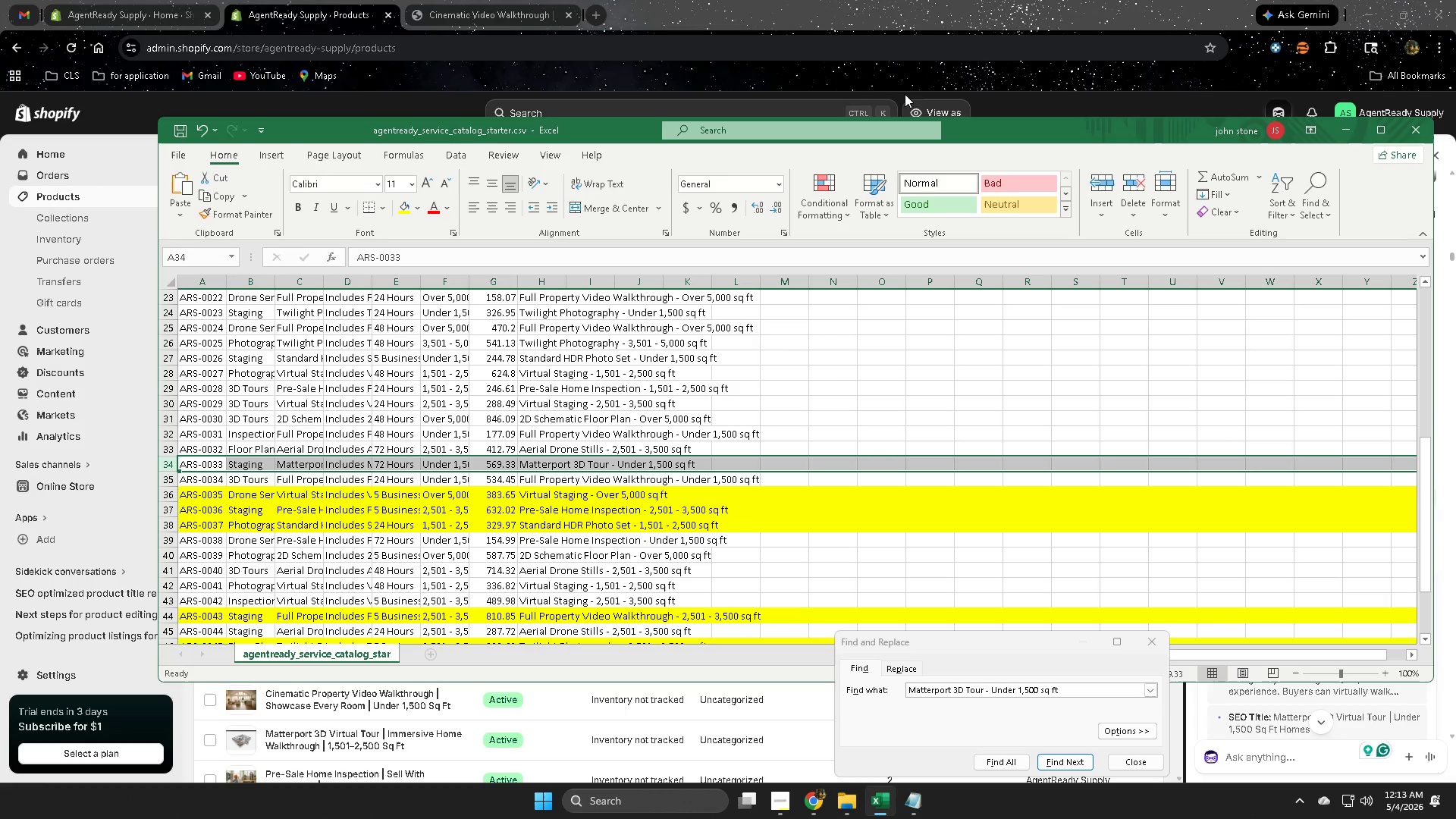 
left_click([984, 2])
 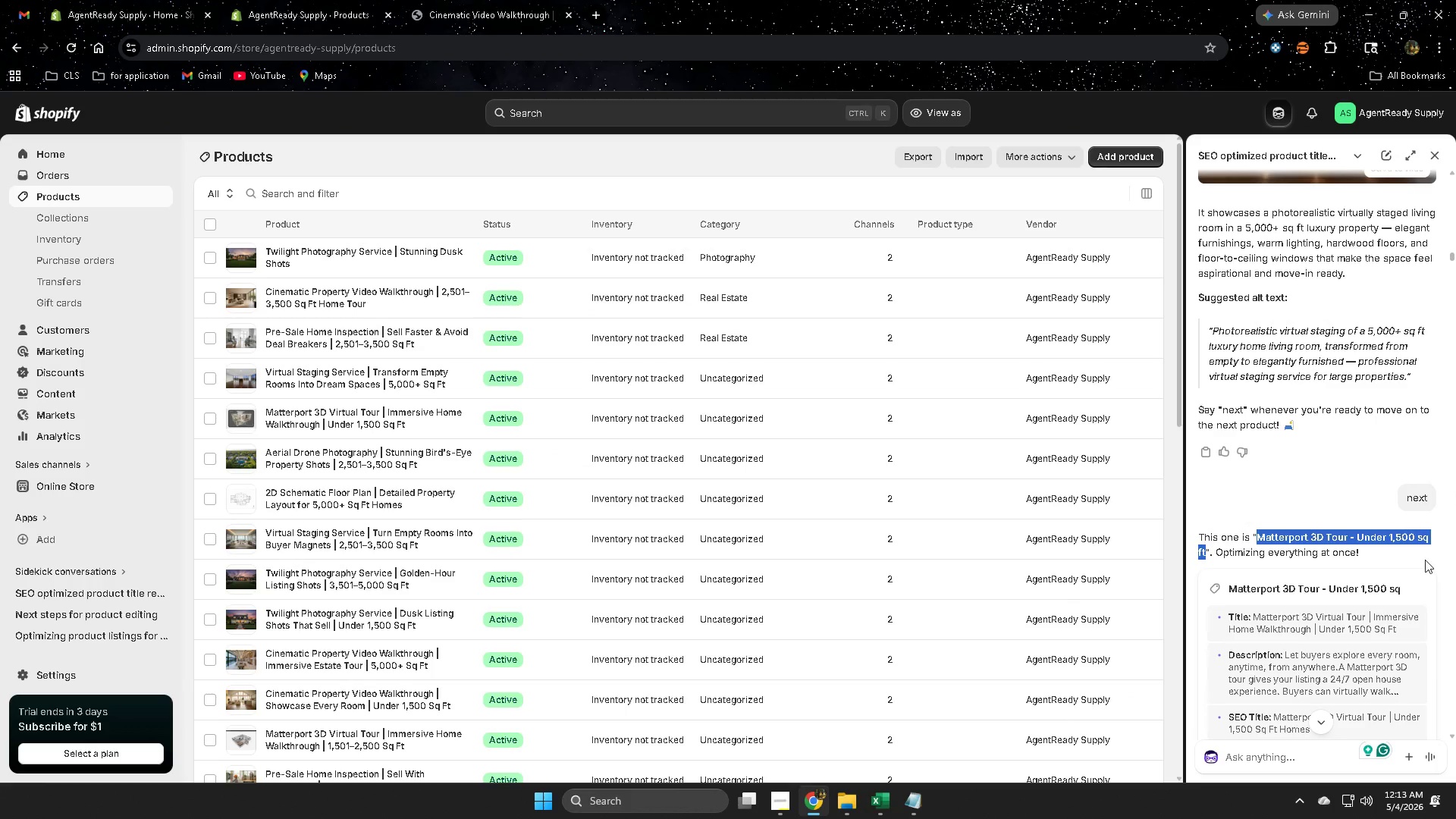 
scroll: coordinate [1397, 554], scroll_direction: down, amount: 10.0
 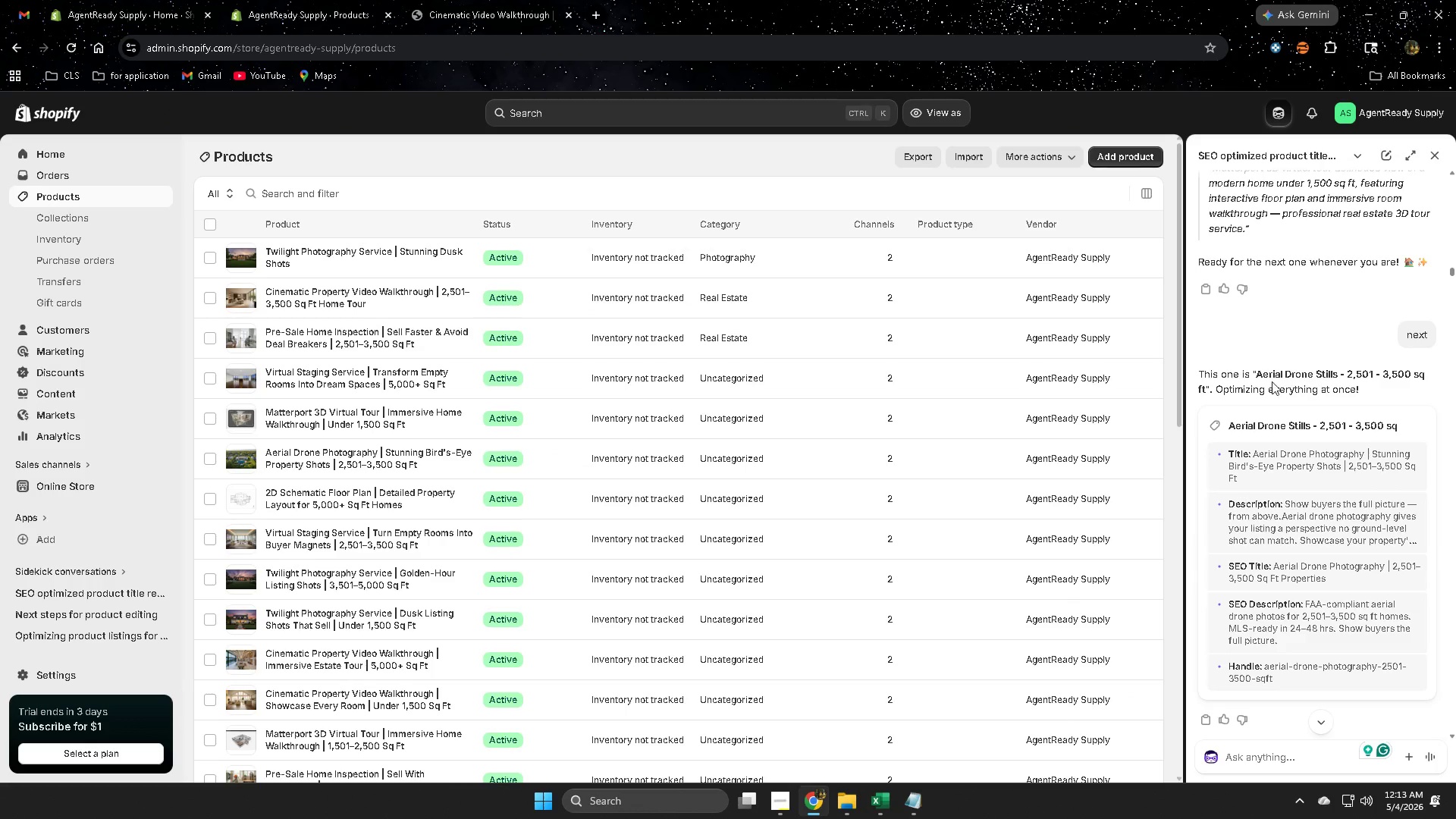 
left_click([1263, 375])
 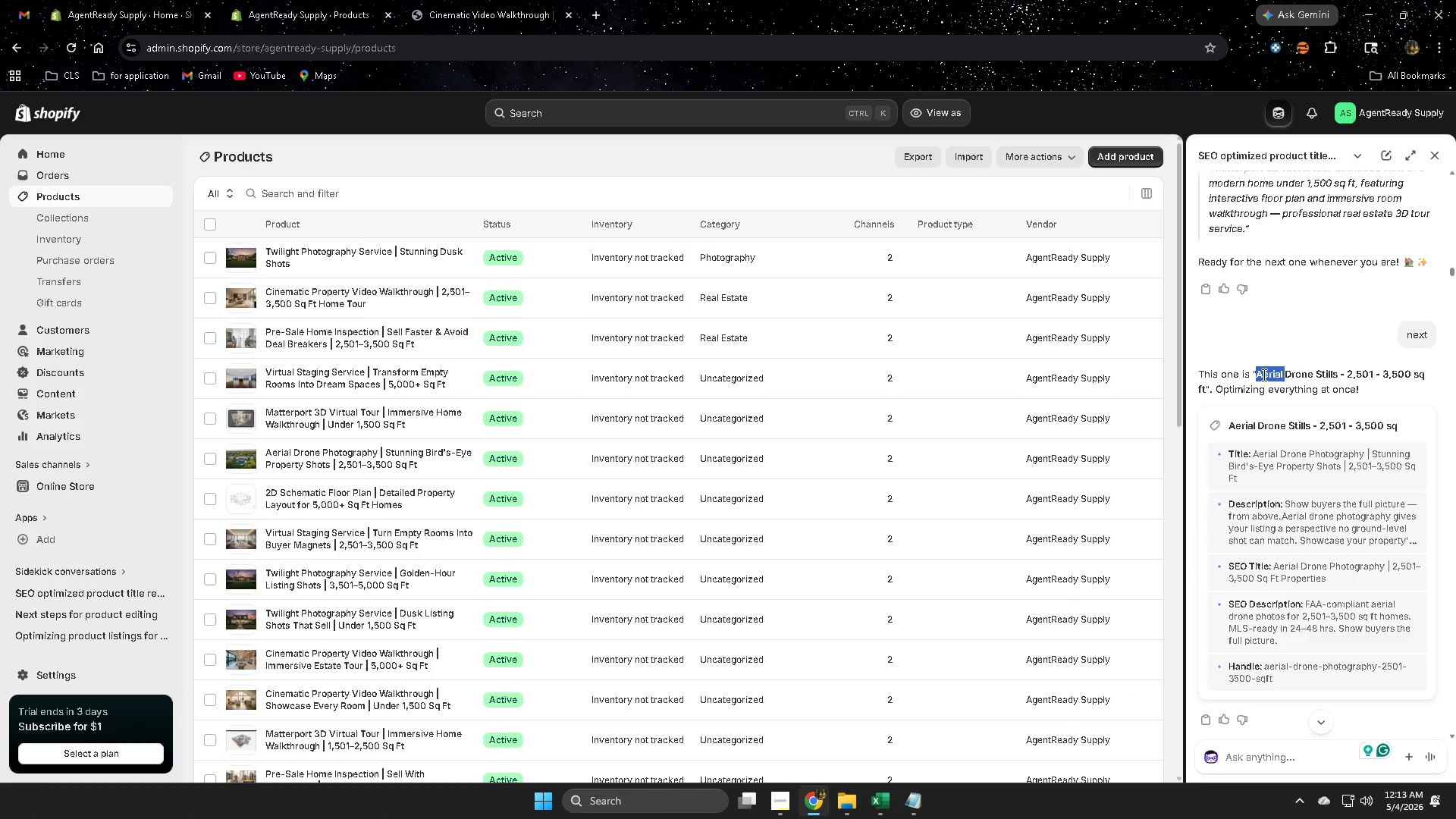 
left_click_drag(start_coordinate=[1263, 375], to_coordinate=[1194, 394])
 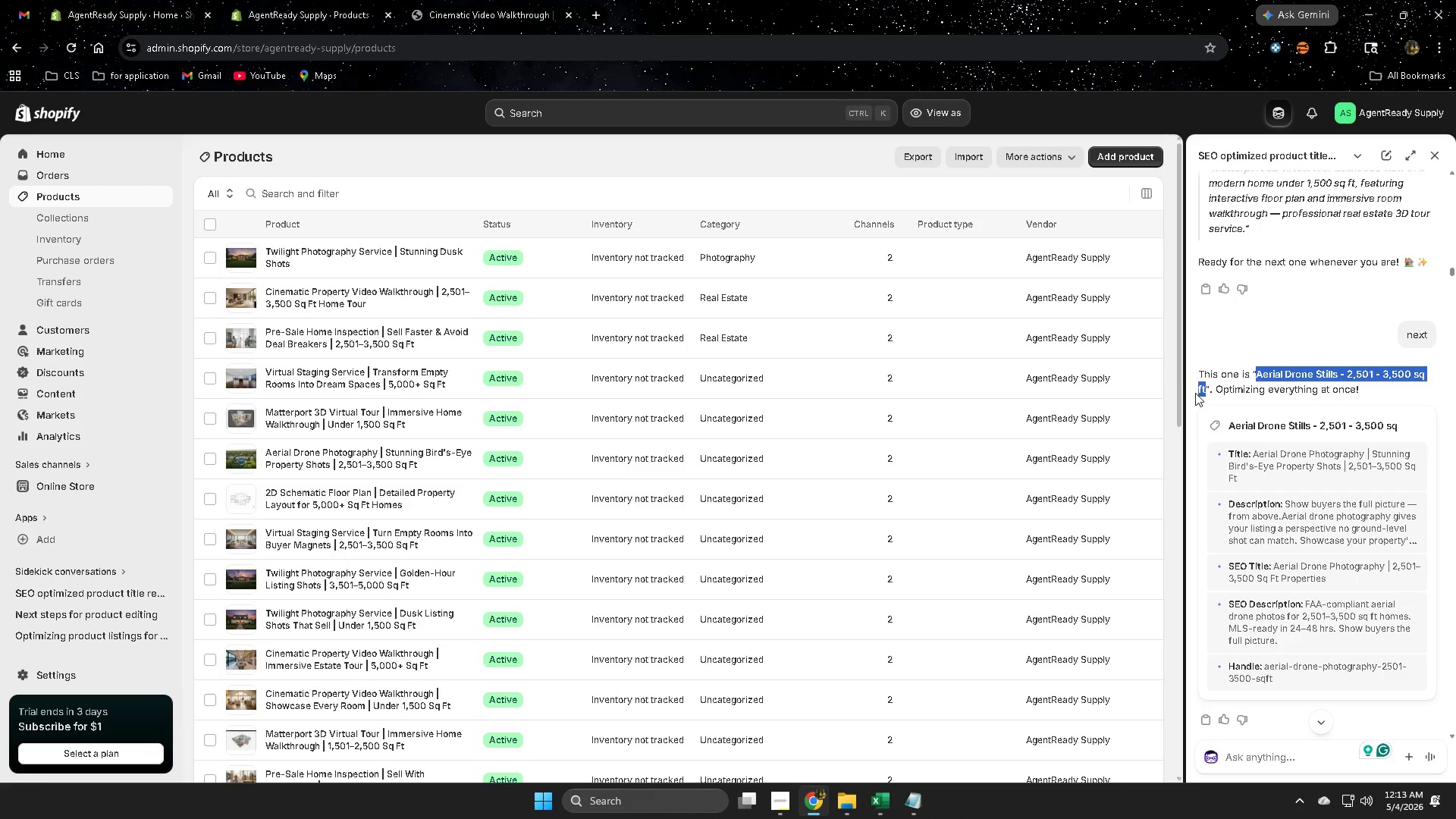 
key(Control+C)
 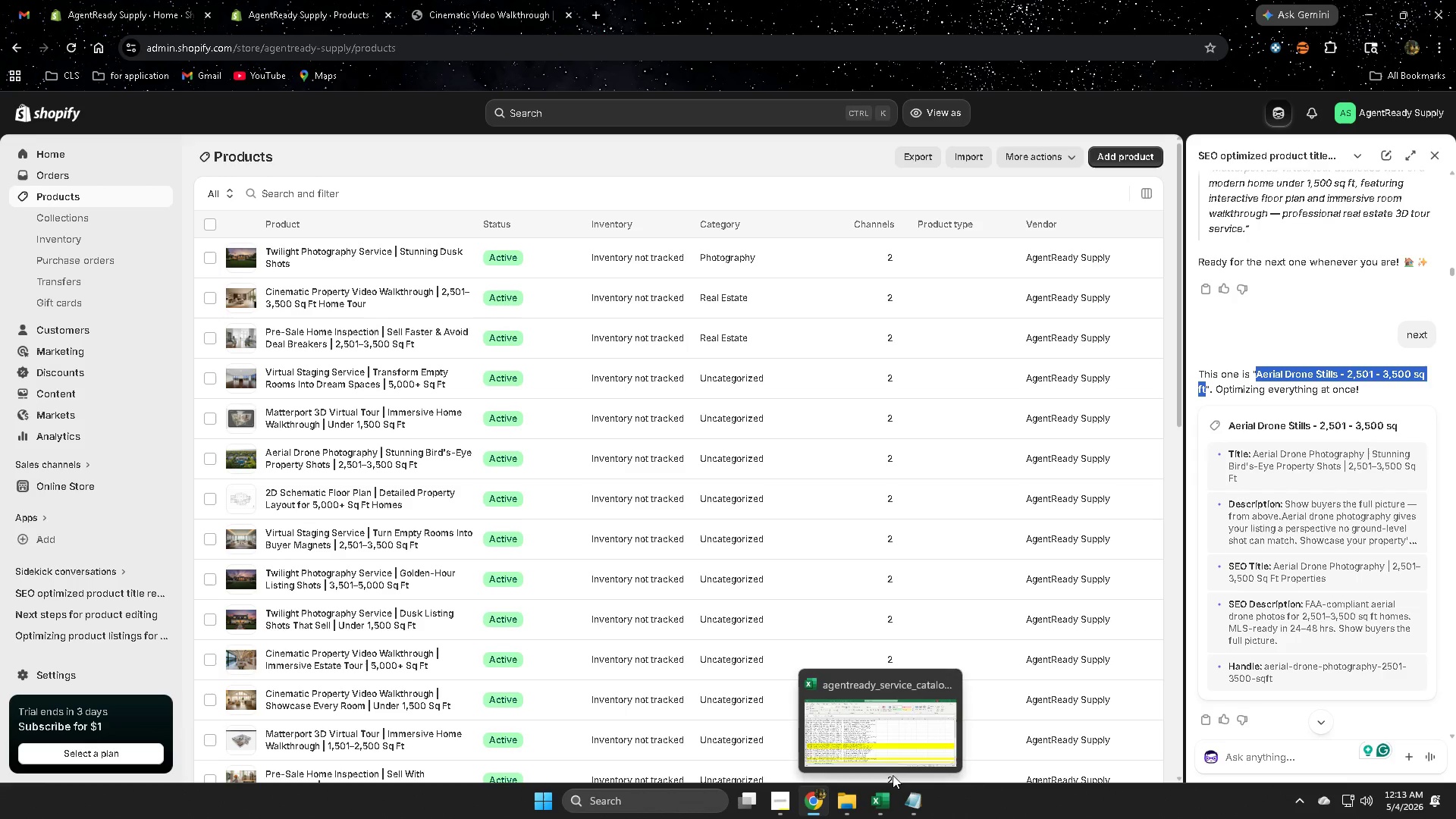 
left_click([890, 729])
 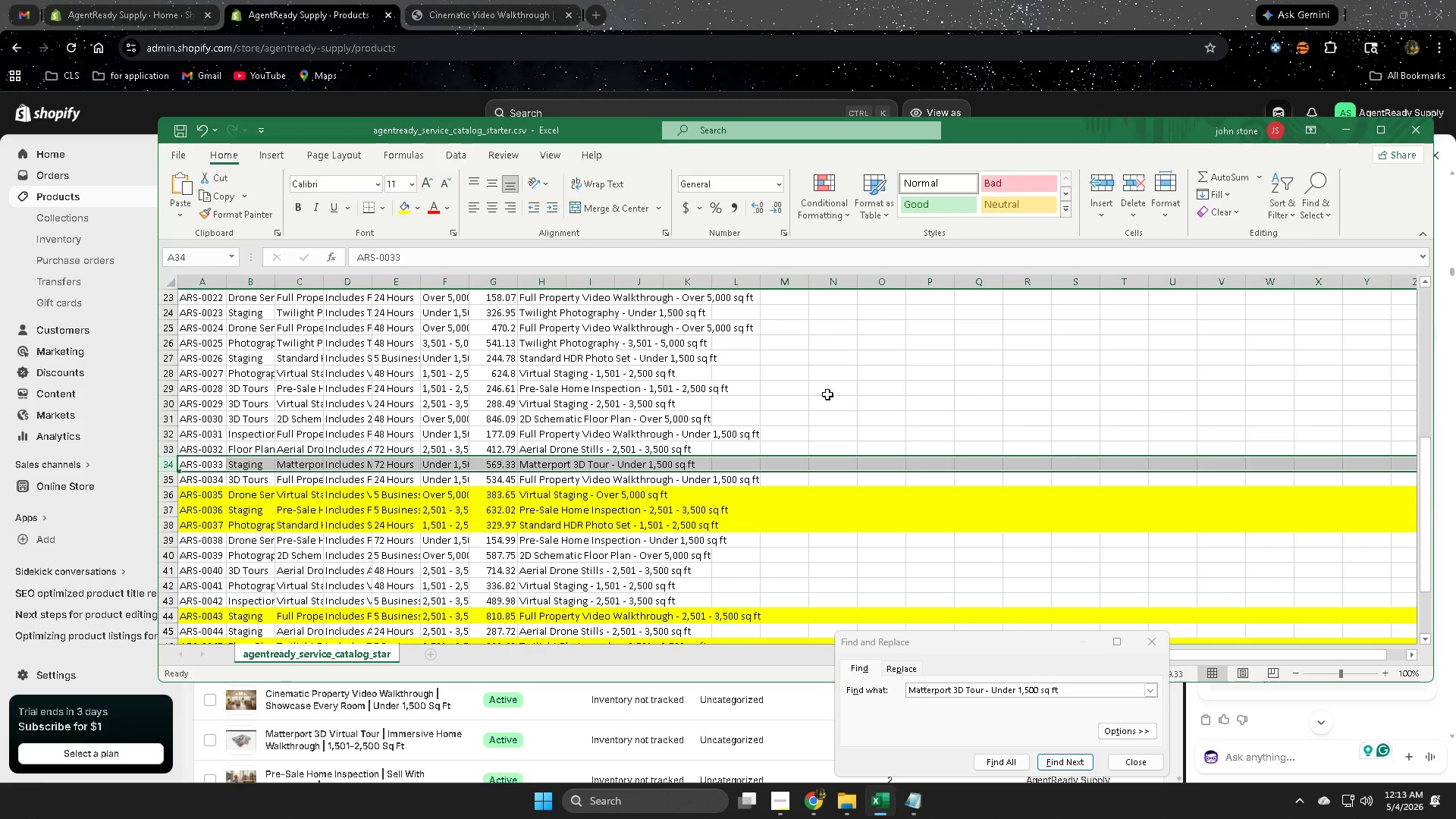 
left_click([827, 394])
 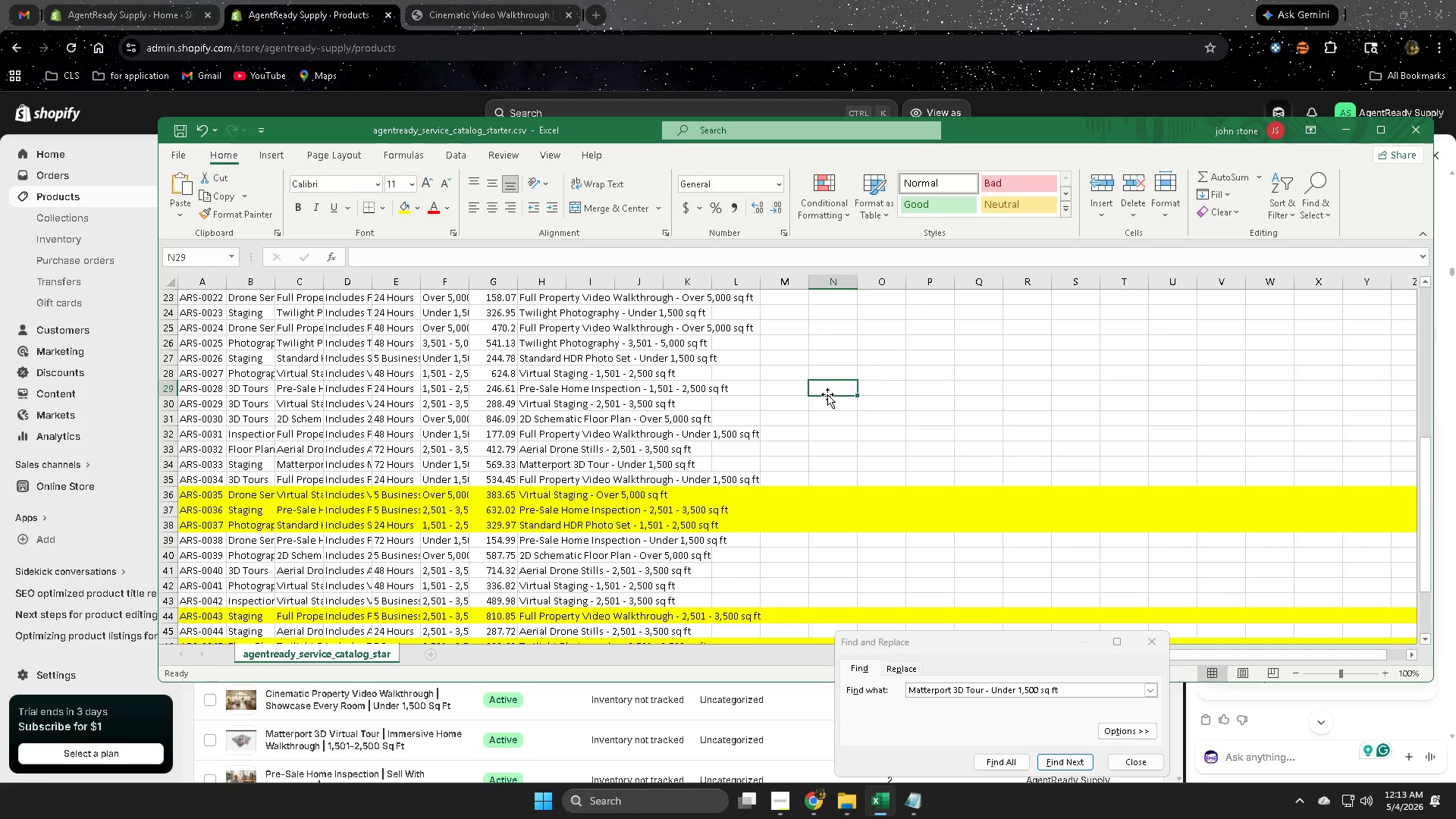 
key(Control+F)
 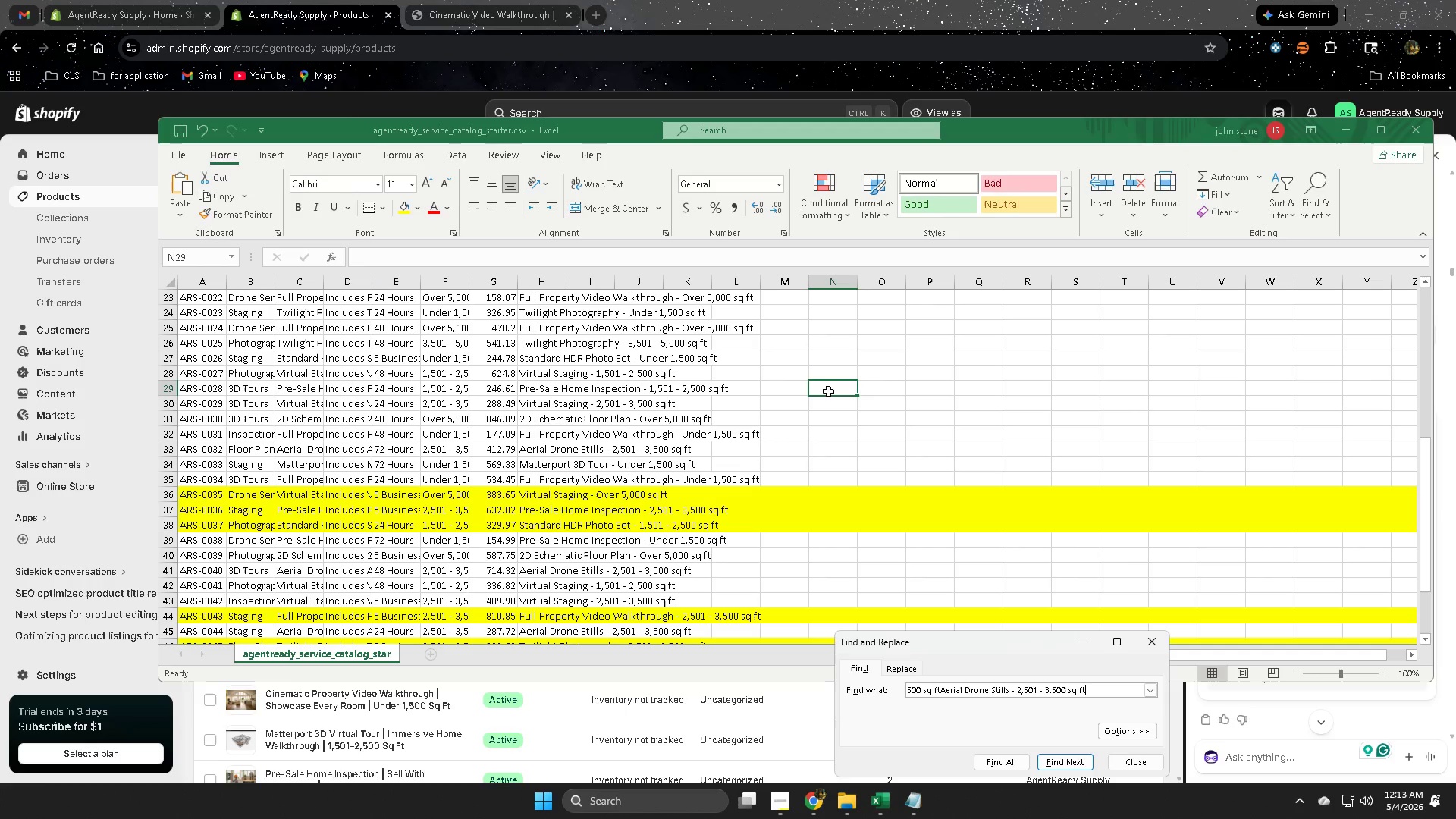 
key(Control+V)
 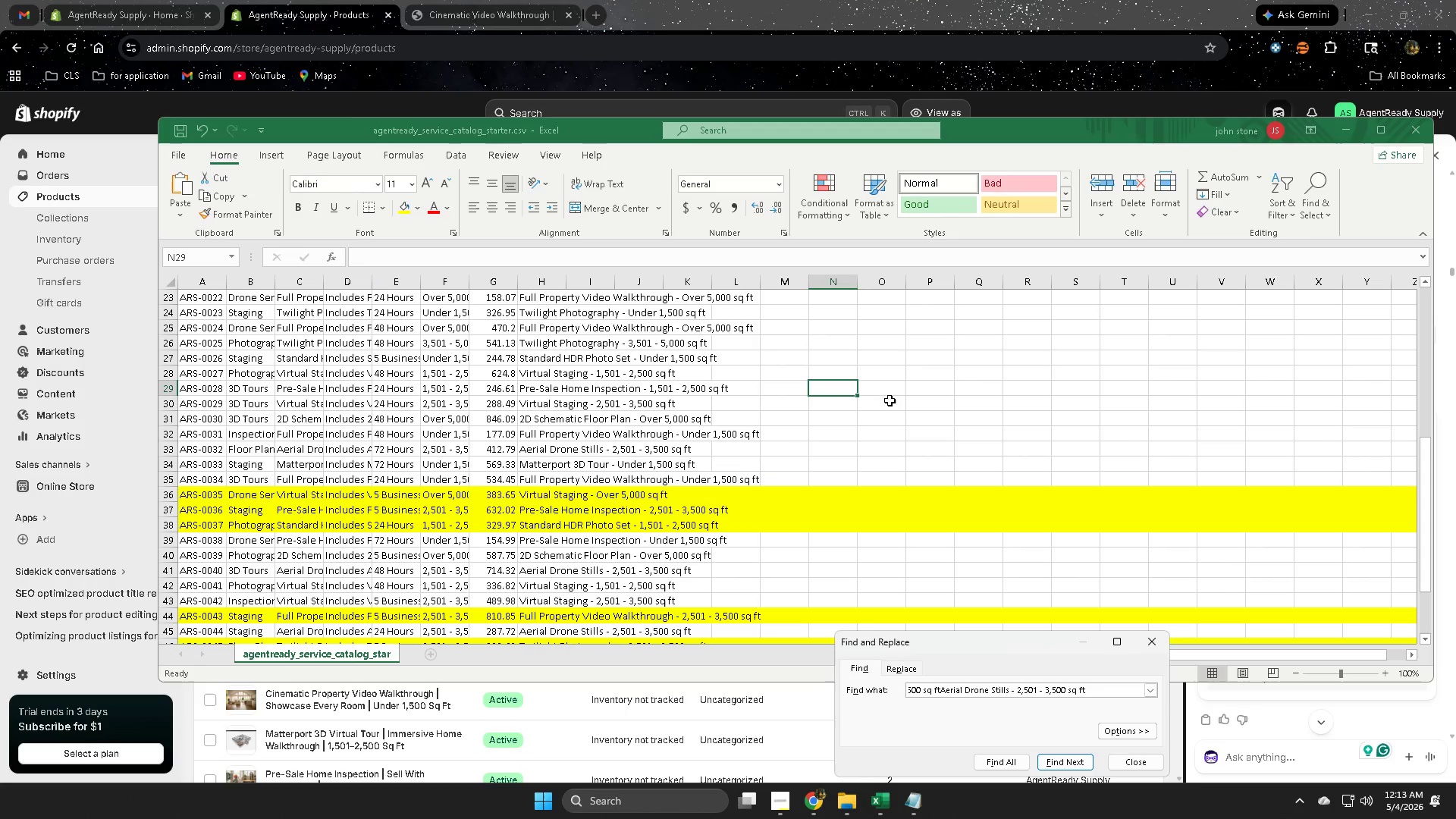 
key(Enter)
 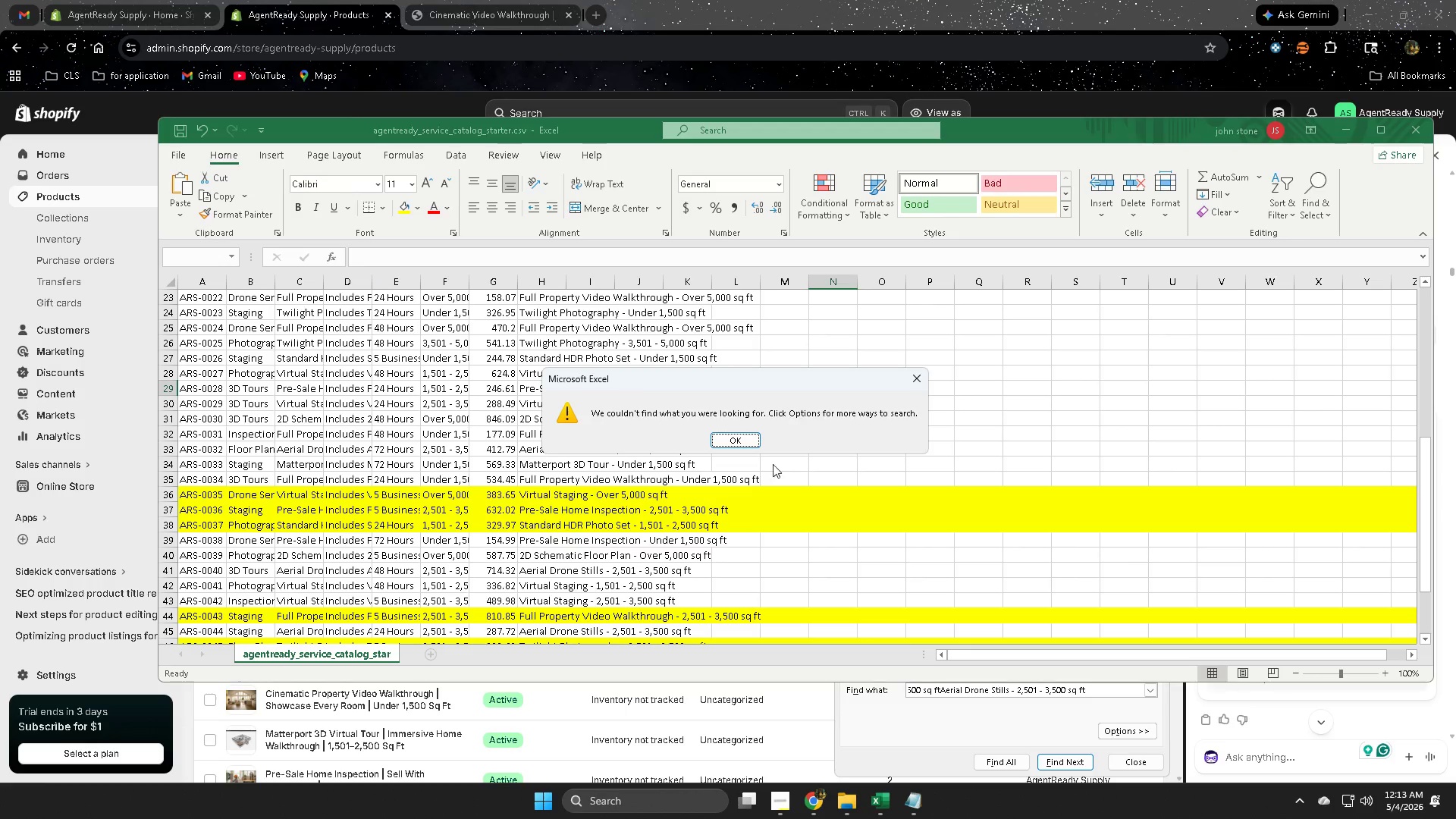 
left_click([740, 442])
 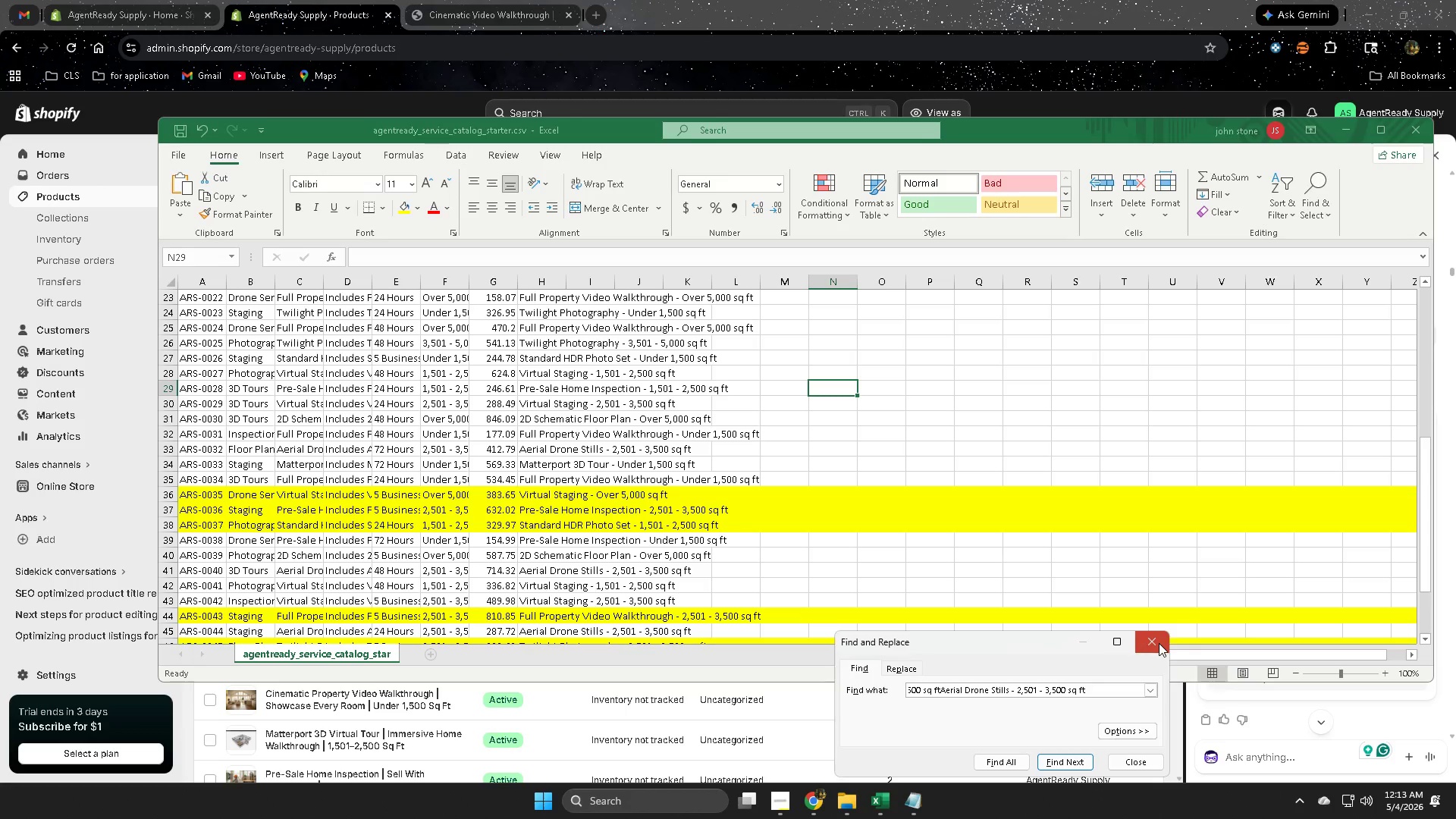 
double_click([966, 370])
 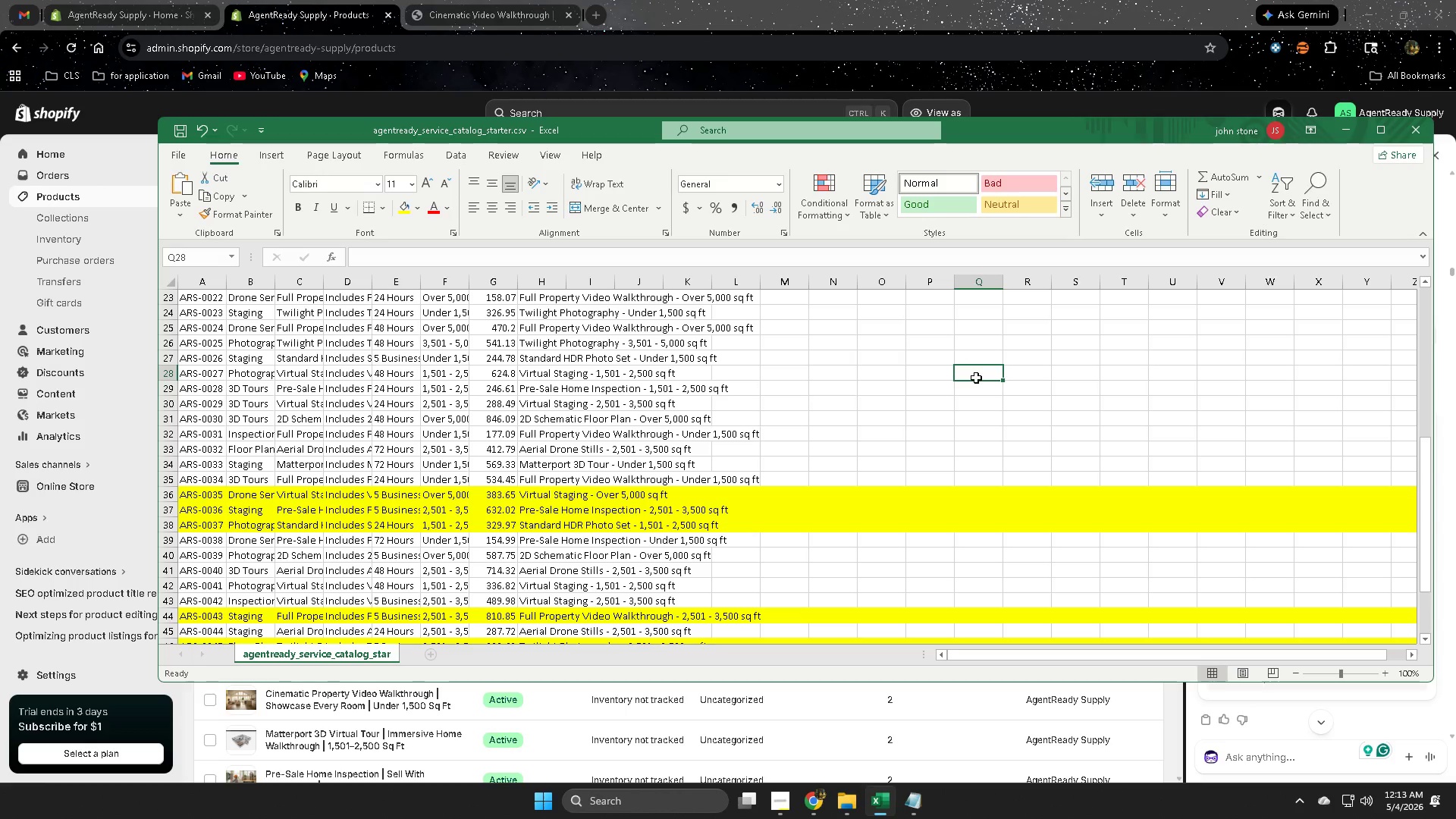 
key(Control+F)
 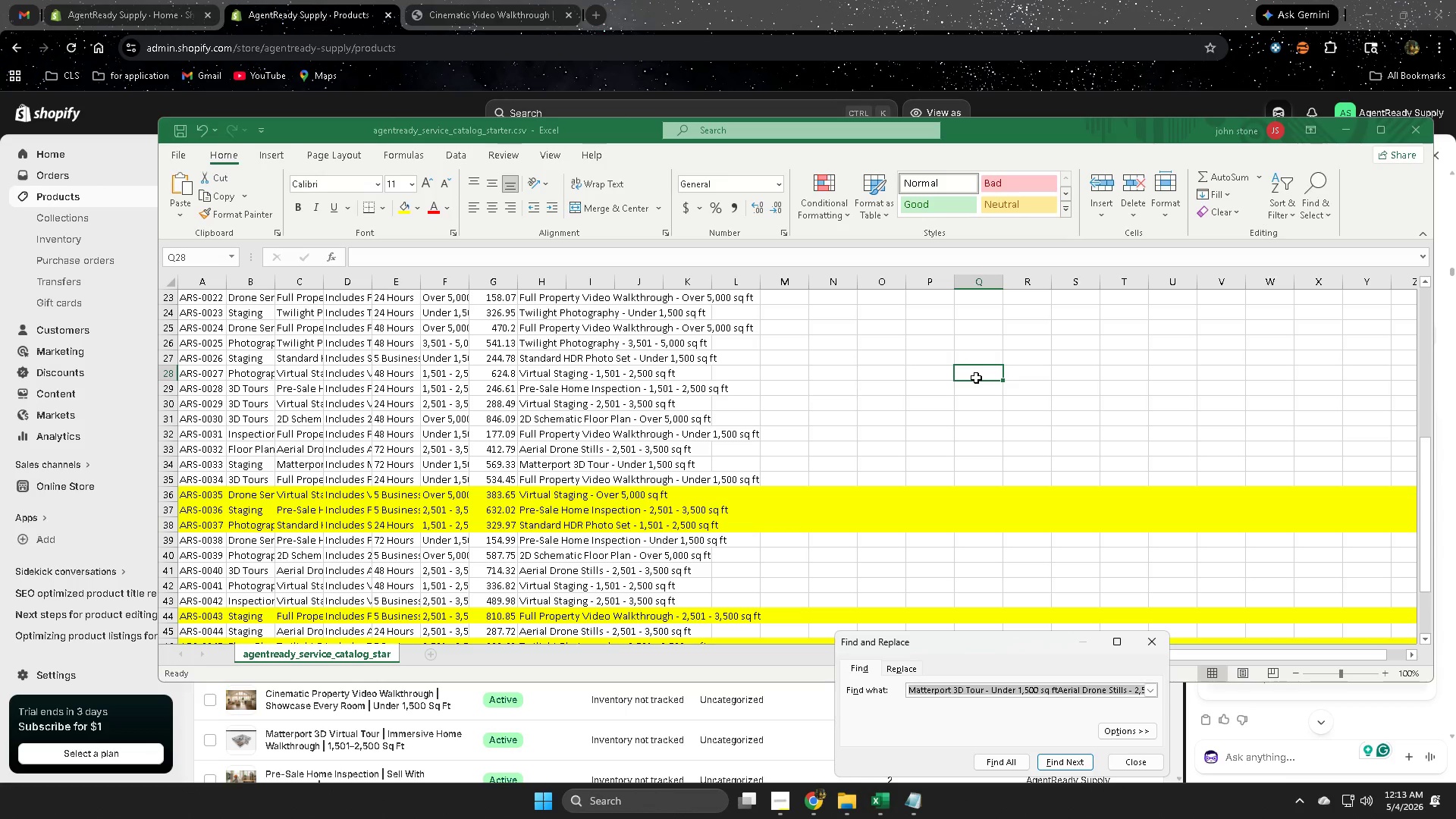 
key(Control+V)
 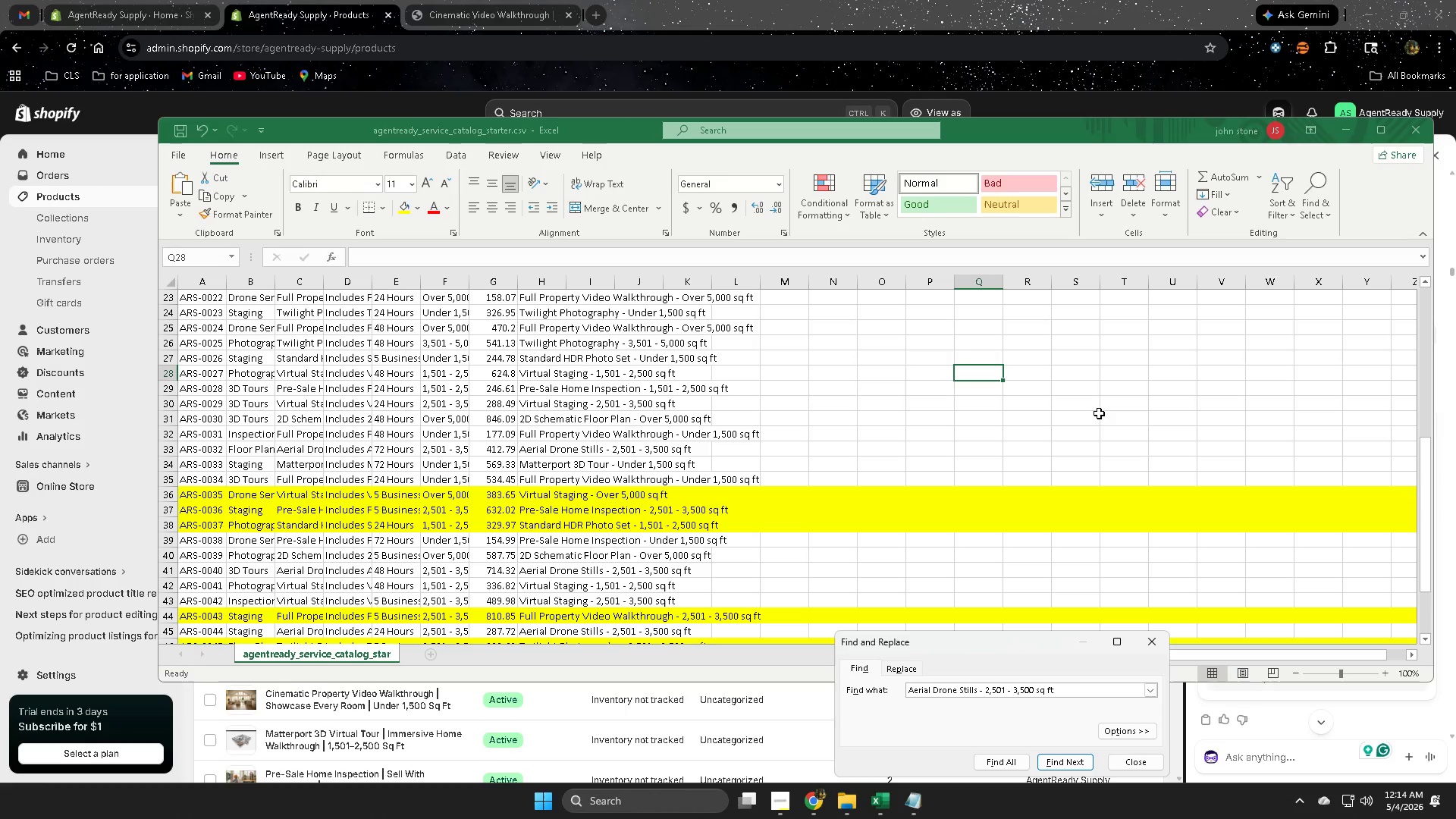 
key(Enter)
 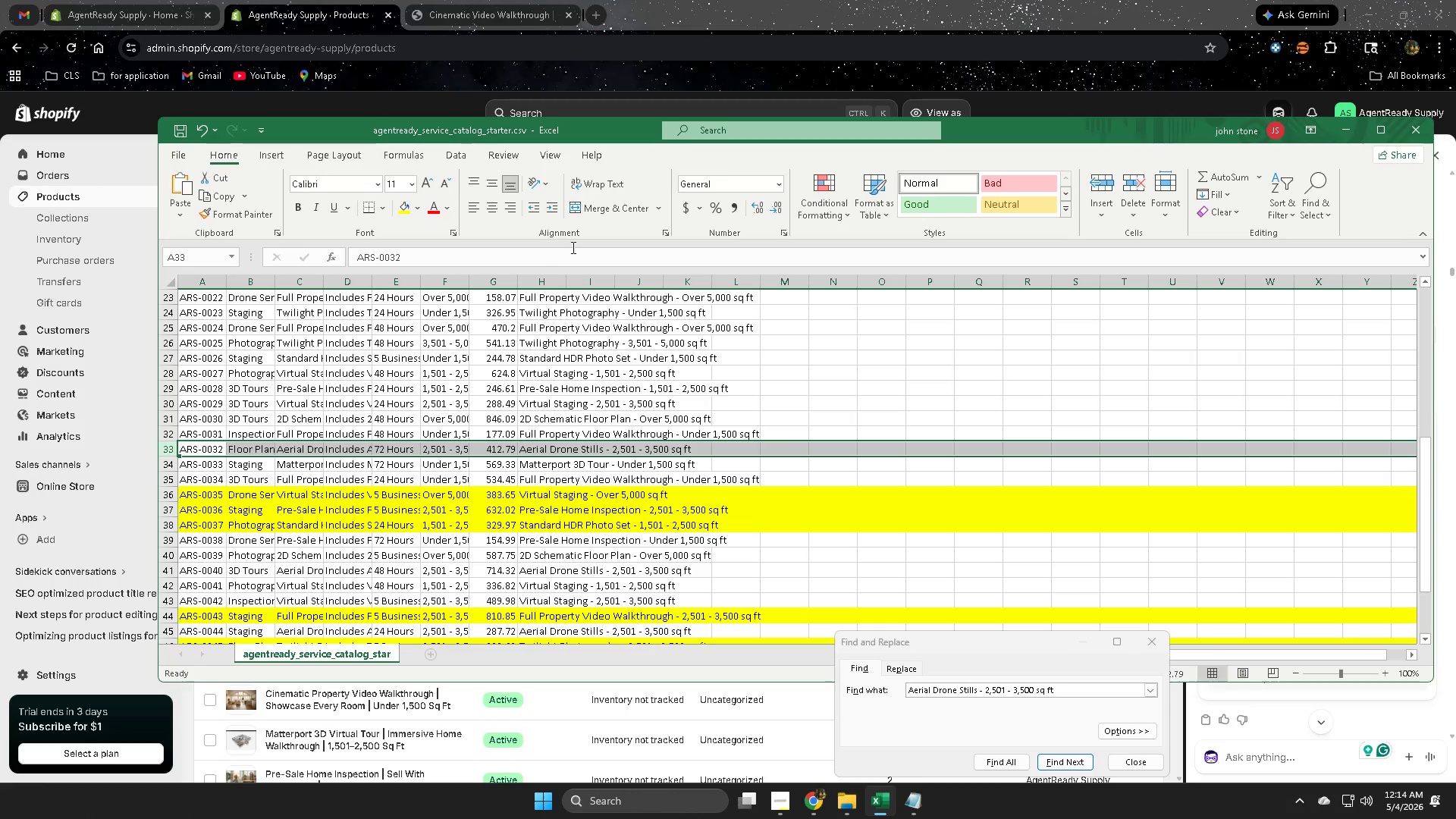 
left_click([403, 210])
 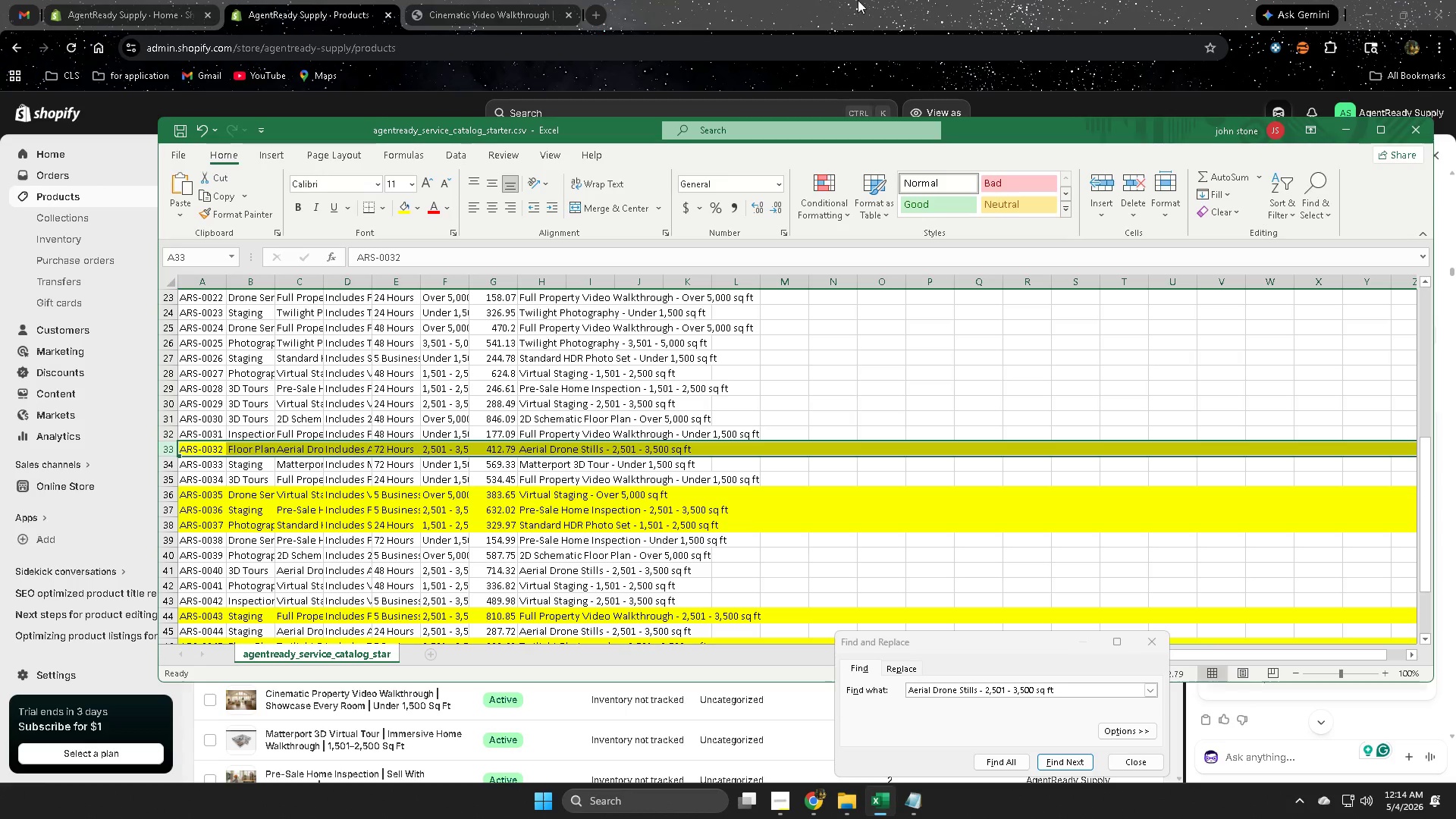 
left_click([858, 0])
 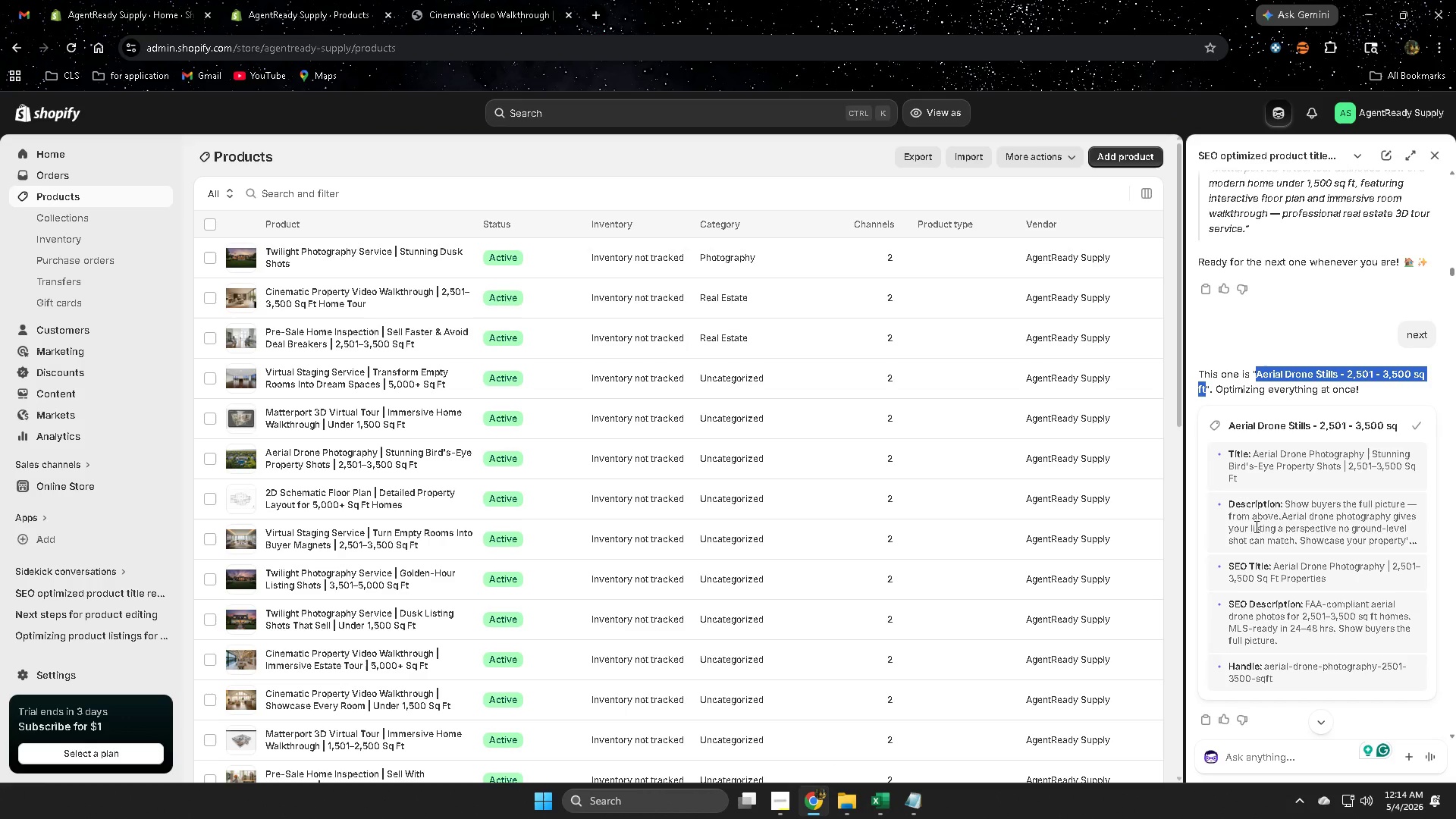 
scroll: coordinate [1351, 497], scroll_direction: down, amount: 12.0
 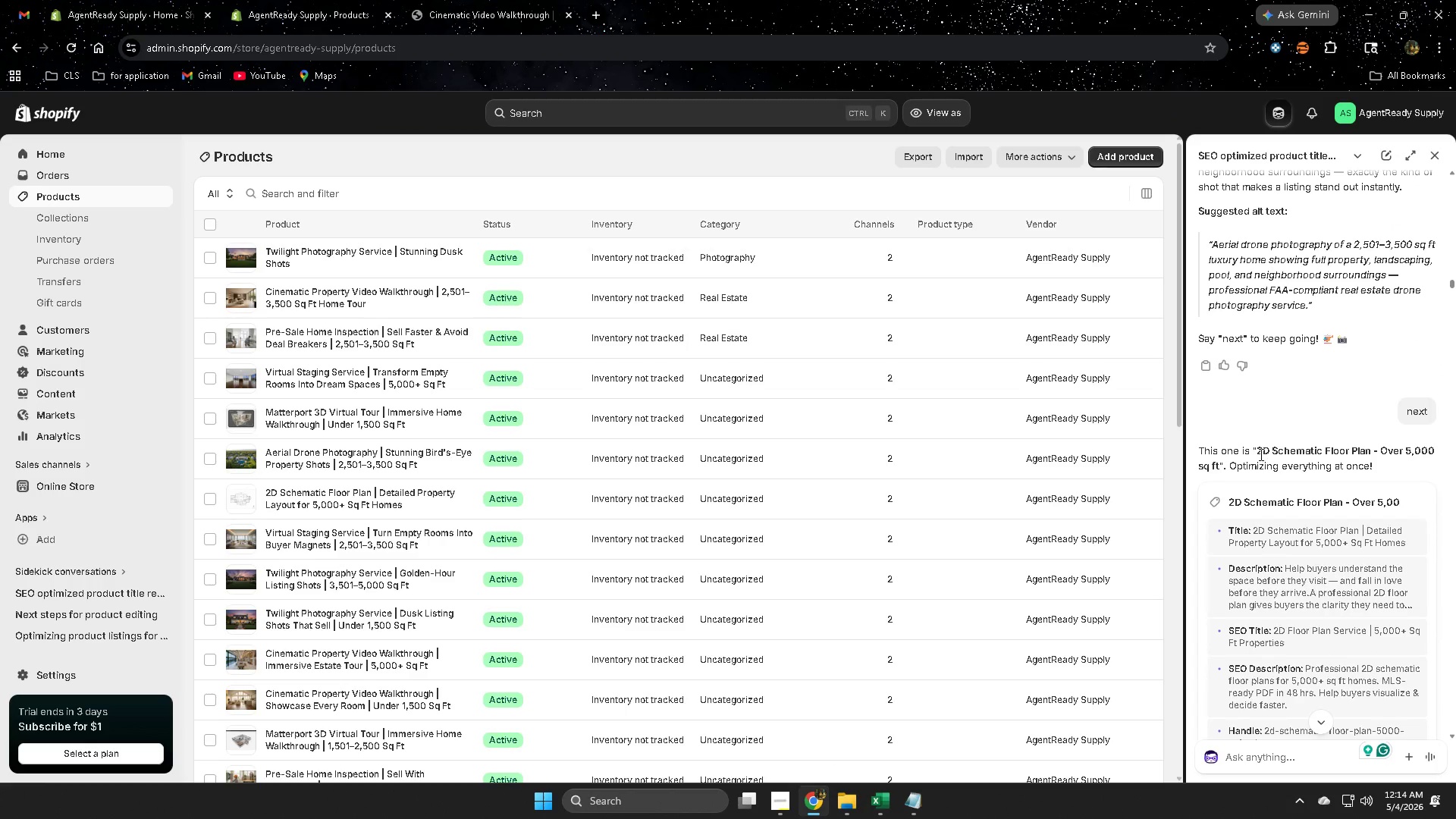 
left_click([1260, 454])
 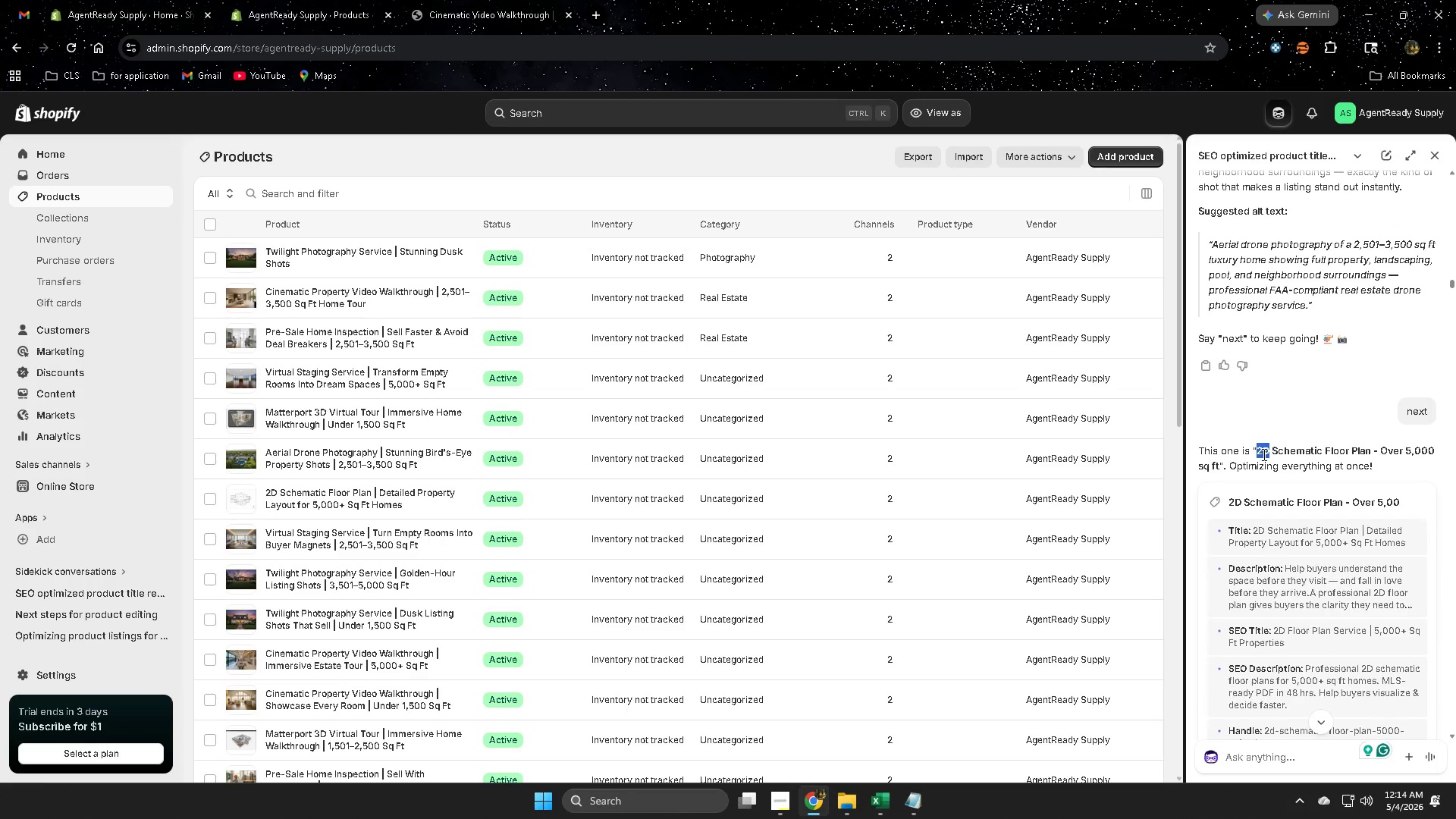 
left_click_drag(start_coordinate=[1263, 454], to_coordinate=[1372, 460])
 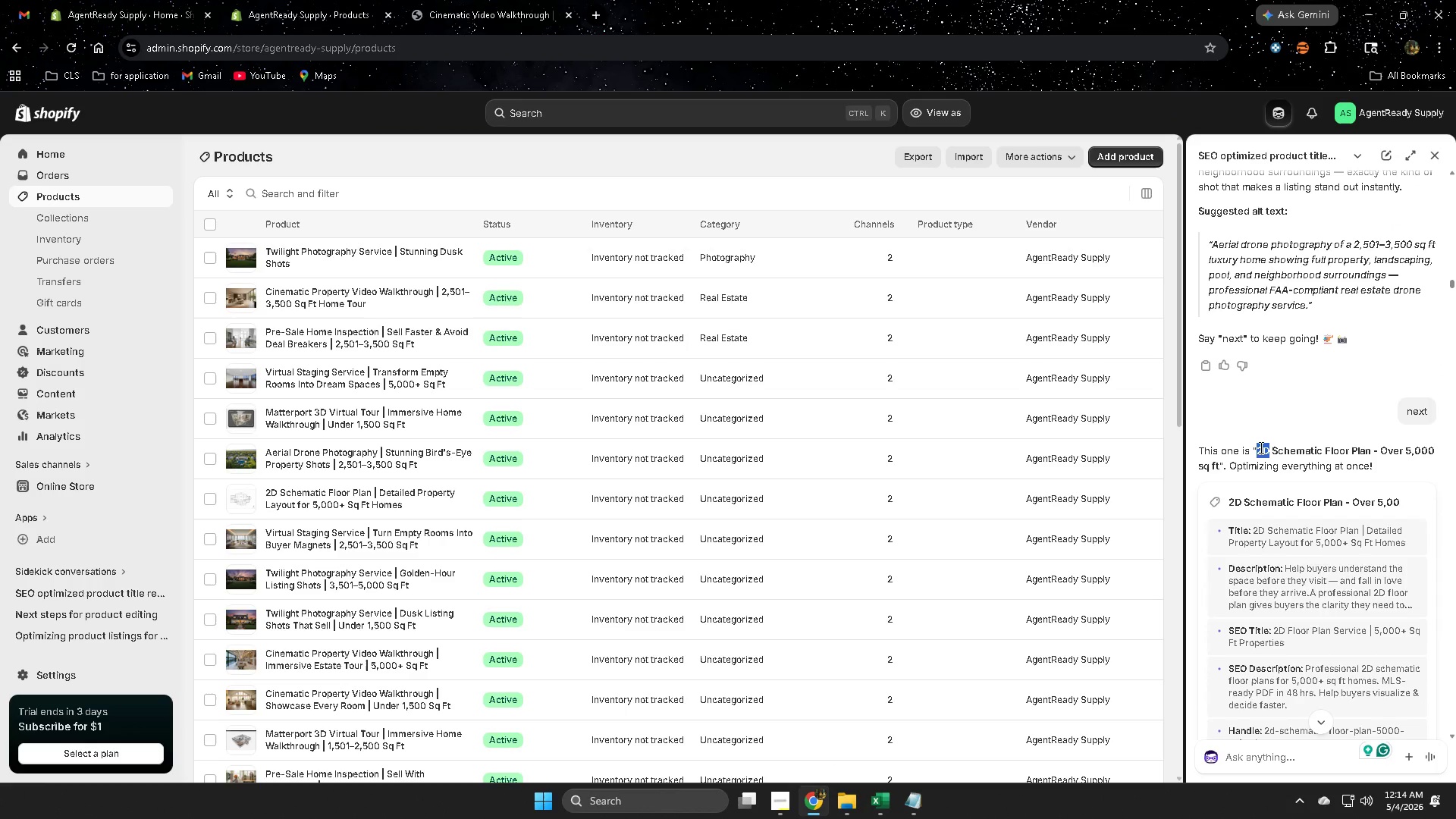 
left_click([1260, 450])
 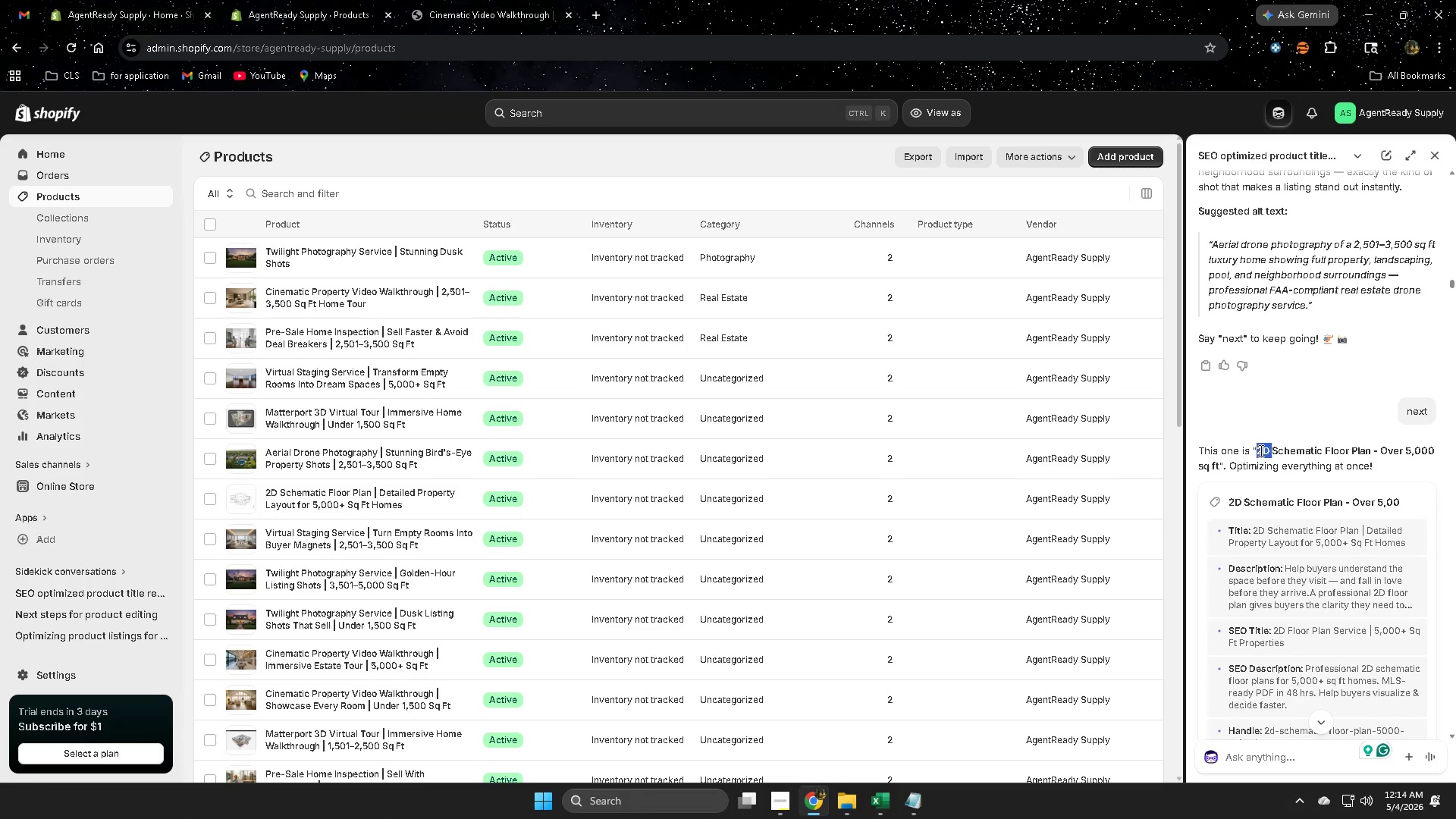 
left_click_drag(start_coordinate=[1260, 450], to_coordinate=[1214, 475])
 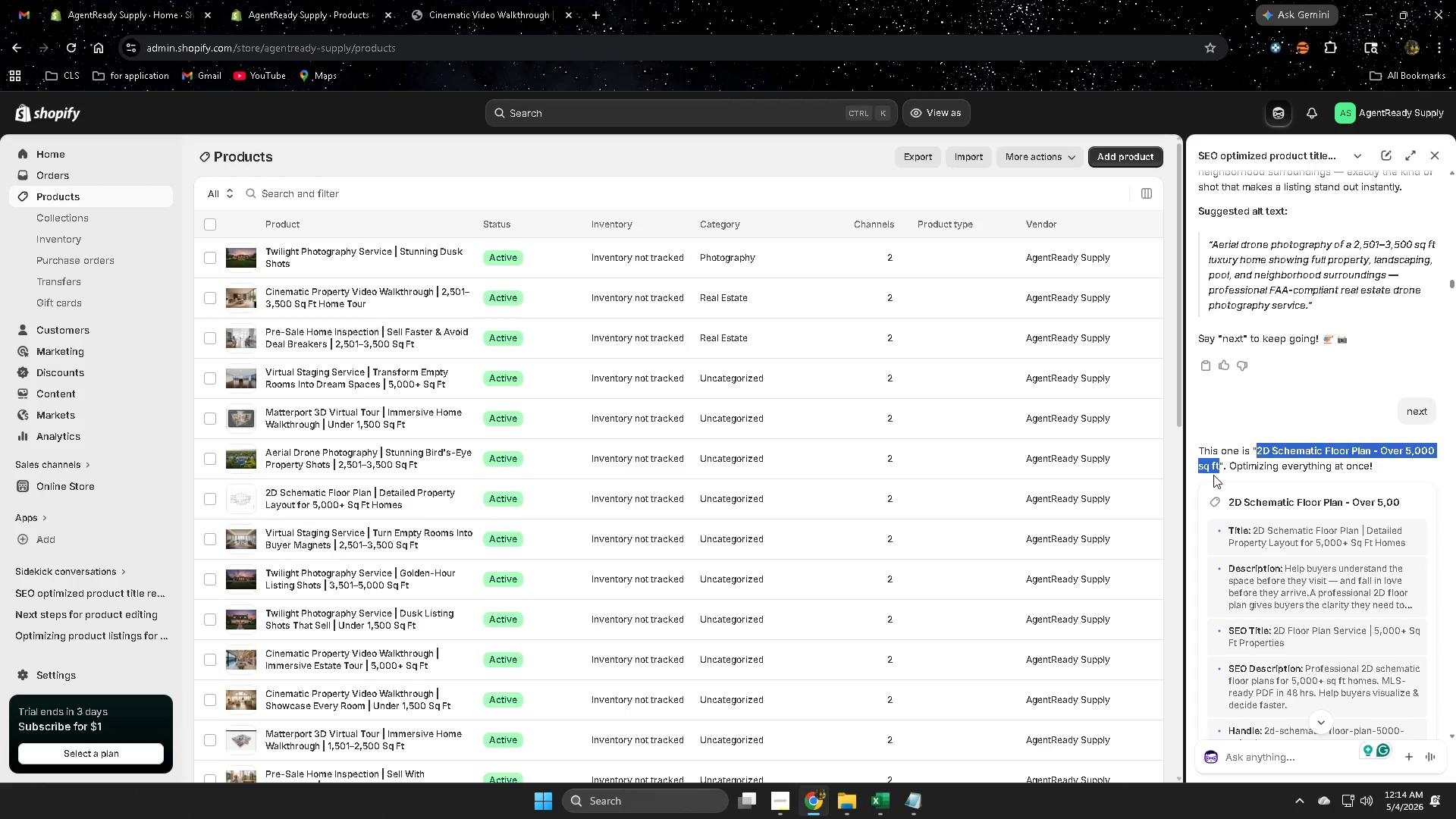 
key(Control+ControlLeft)
 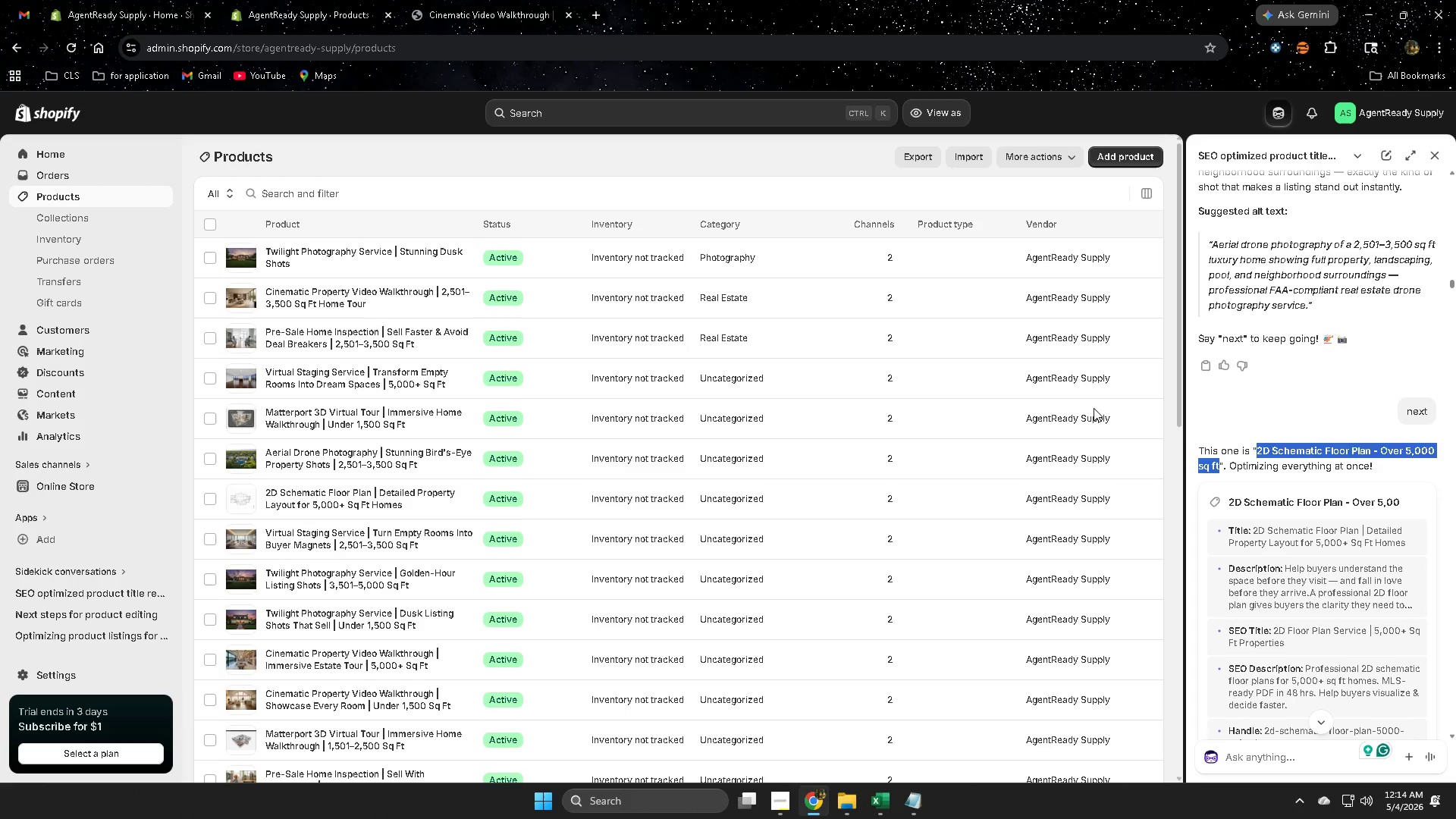 
key(Control+C)
 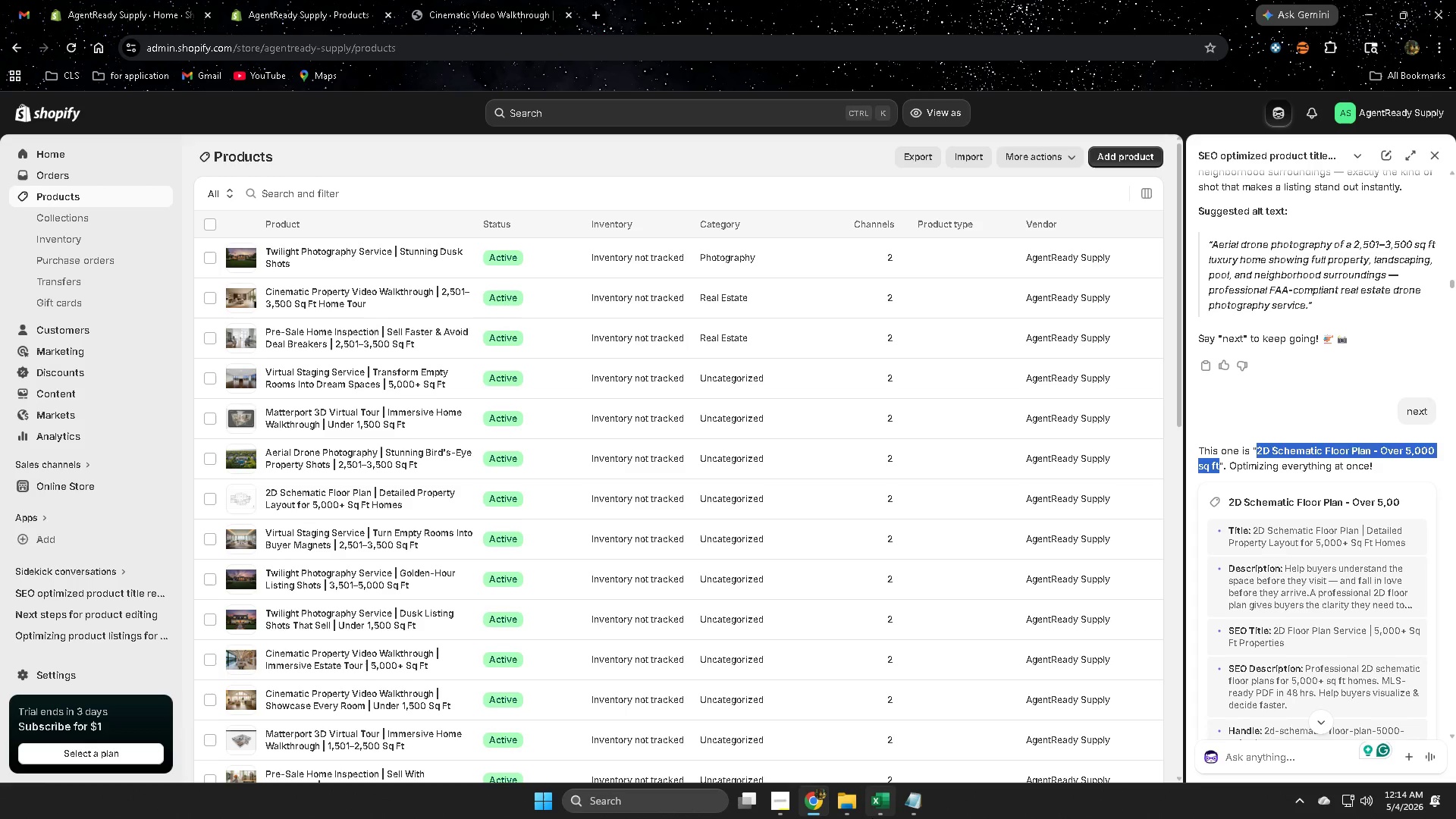 
left_click([880, 797])
 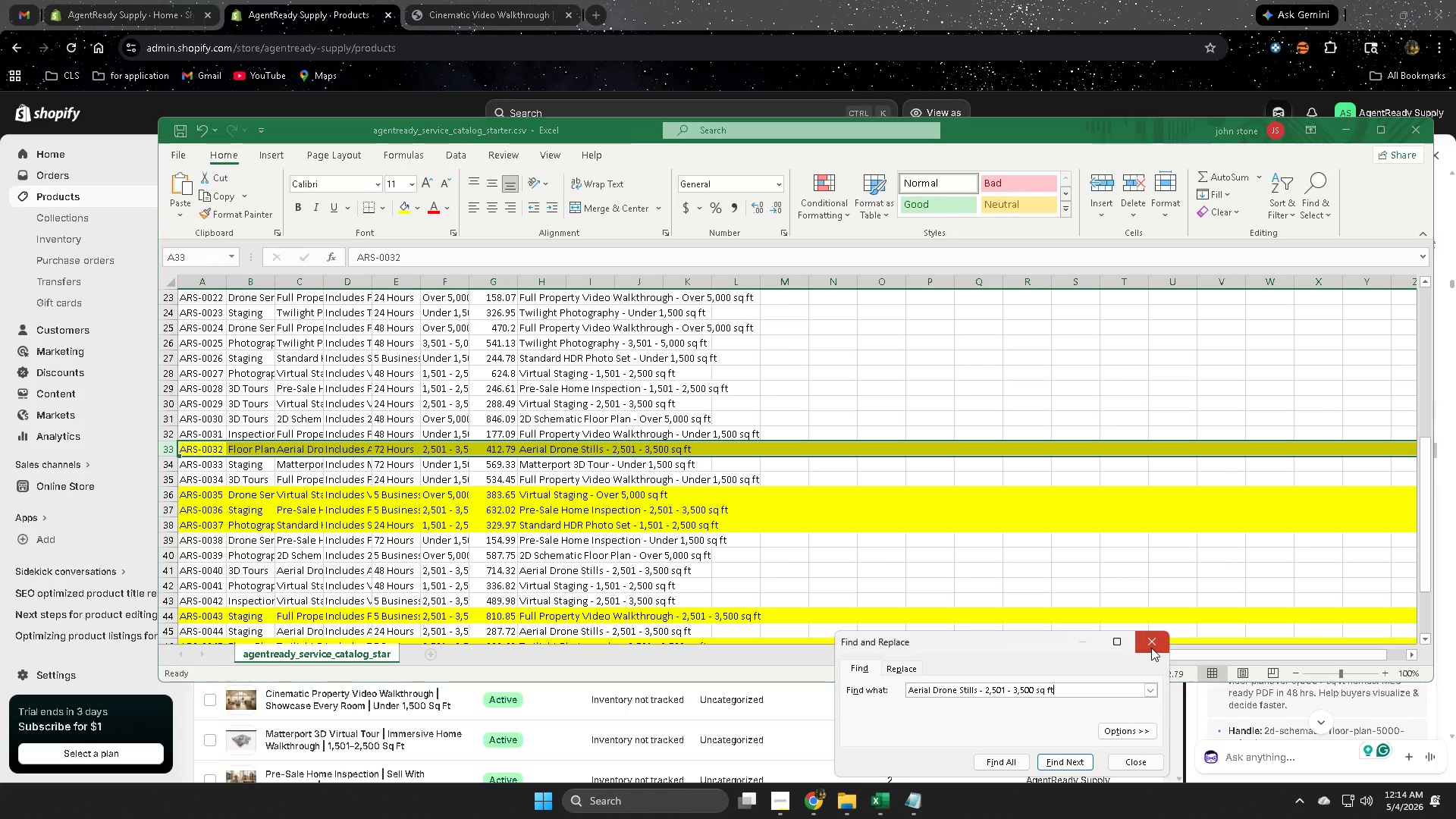 
double_click([900, 353])
 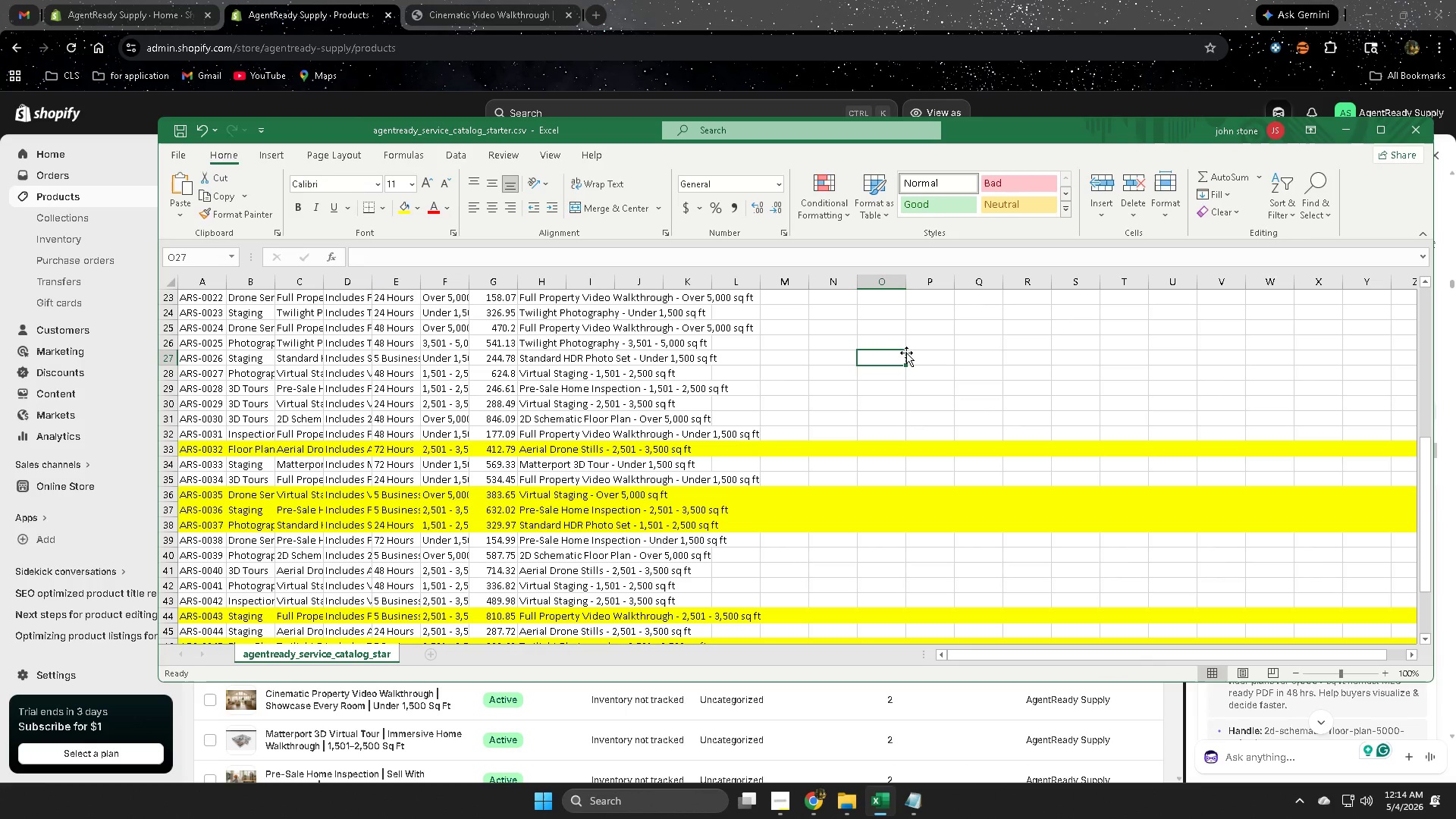 
key(Control+F)
 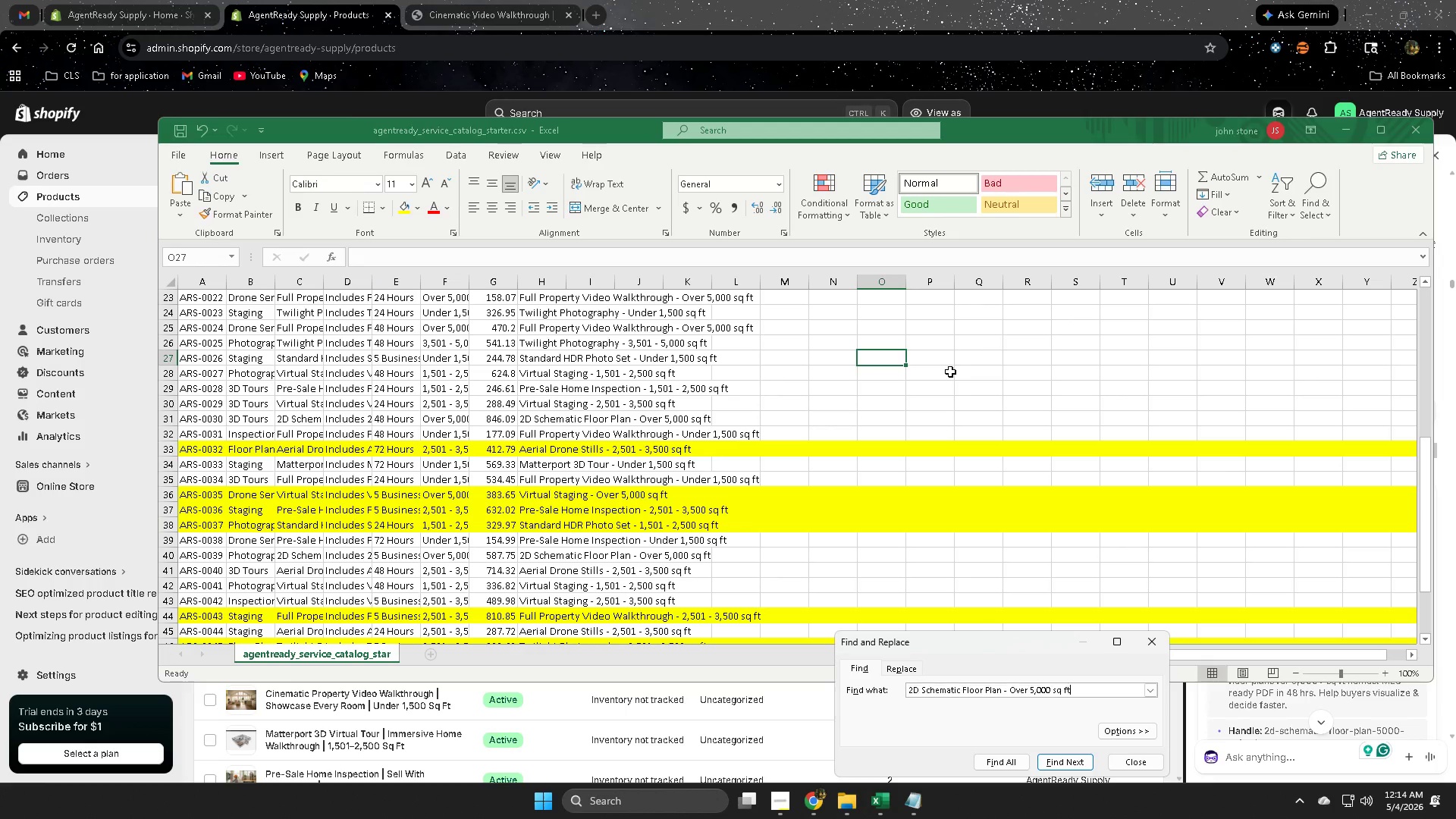 
key(Control+V)
 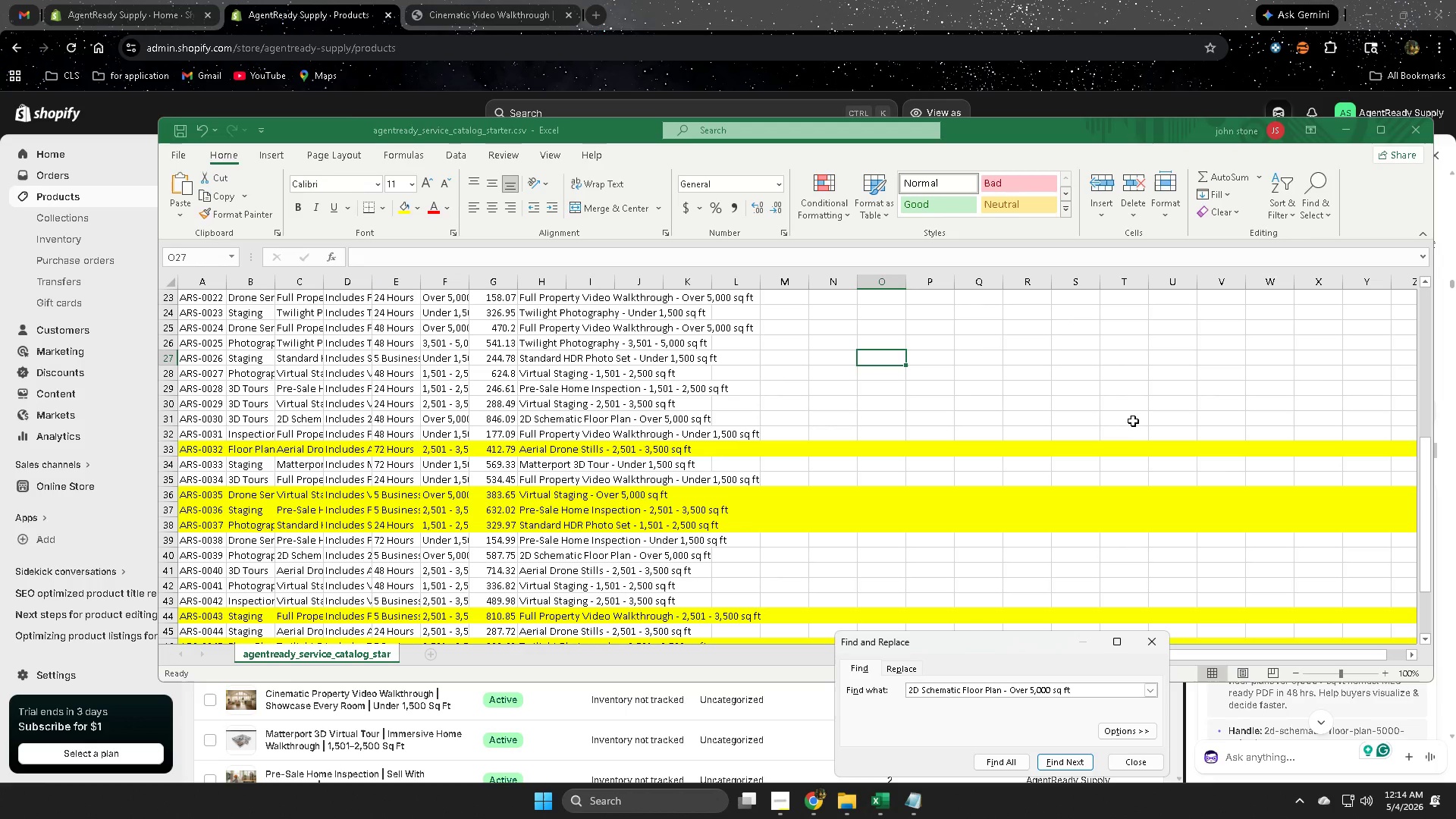 
key(Enter)
 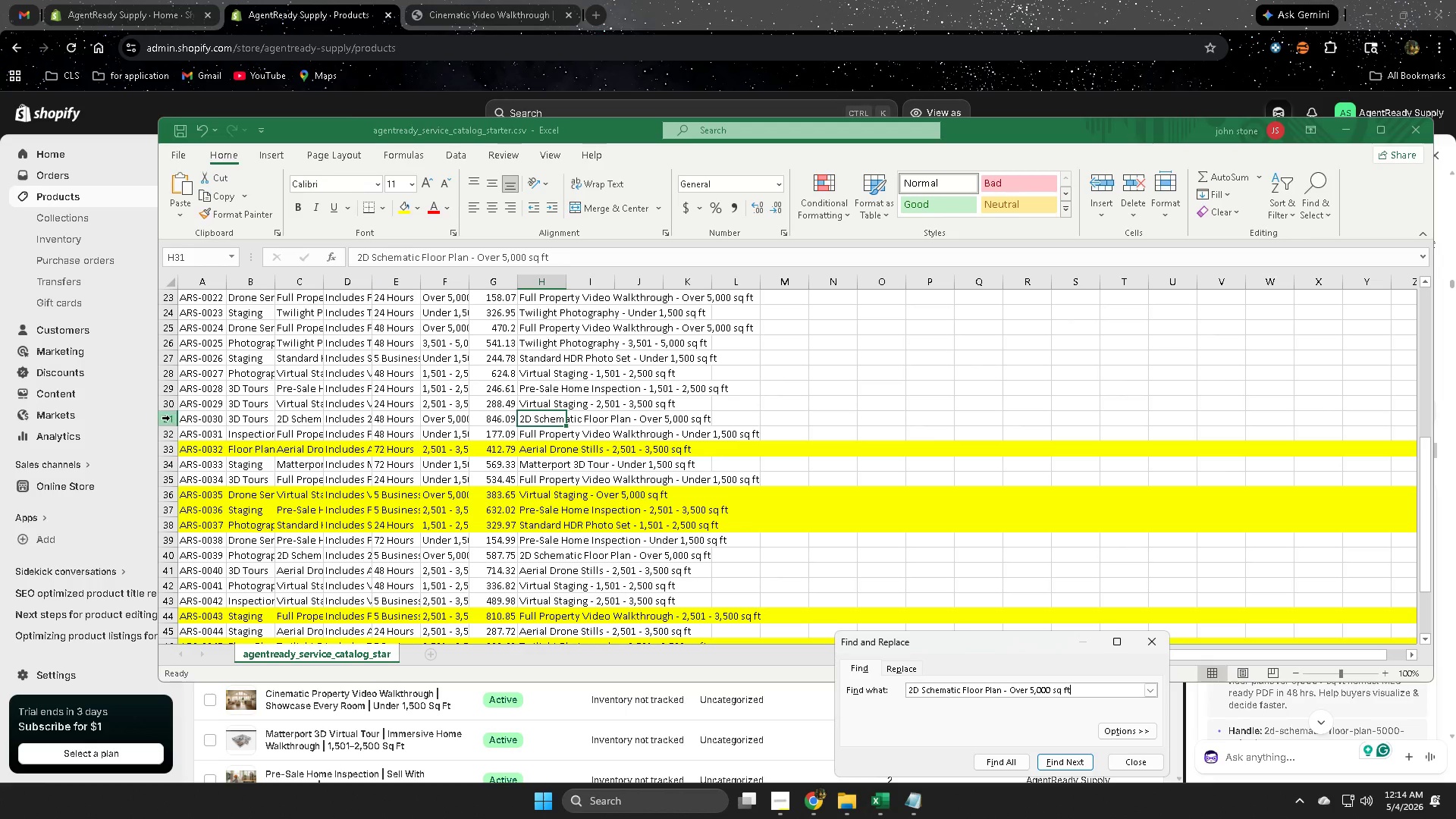 
left_click([170, 418])
 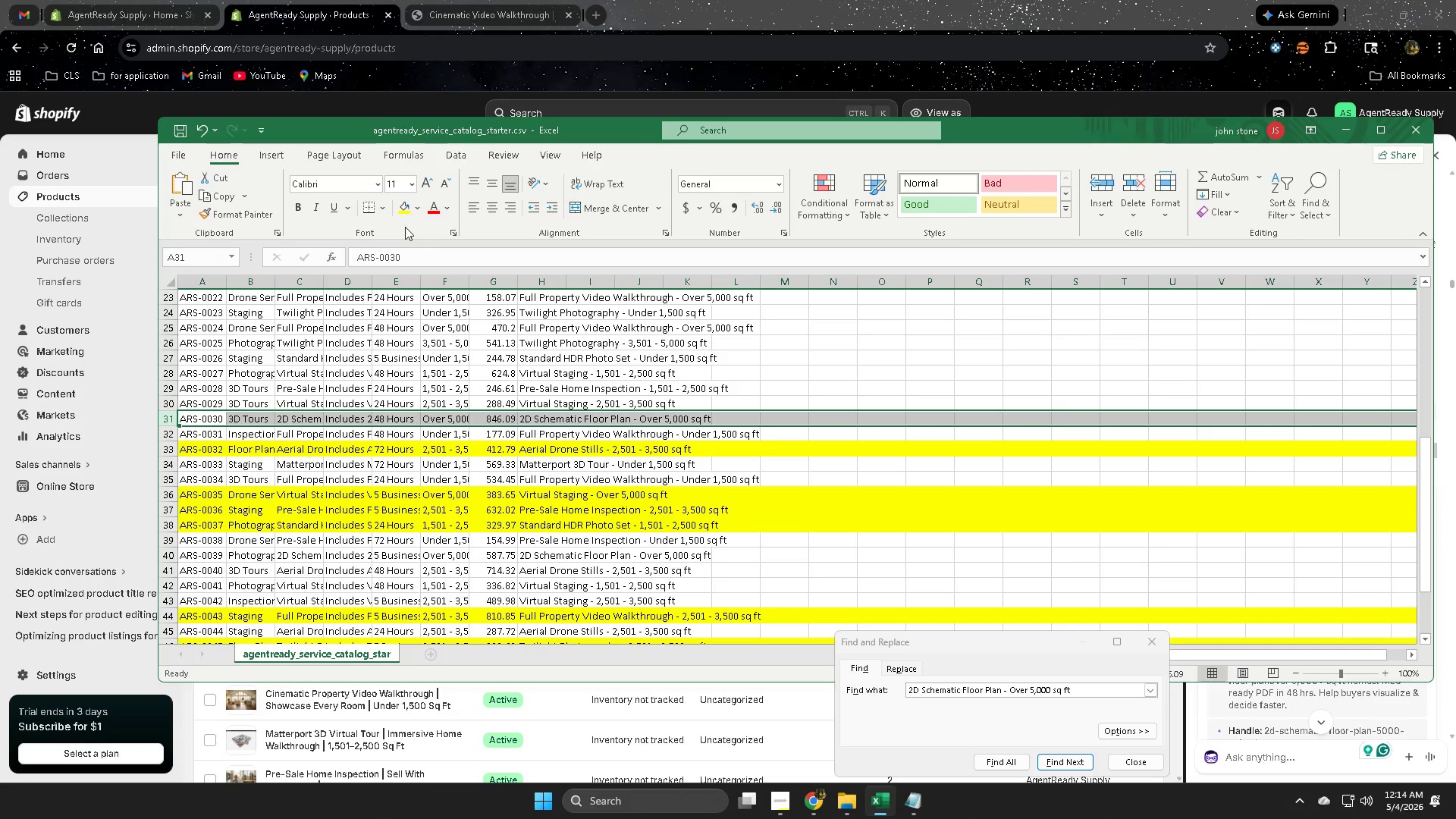 
left_click([401, 212])
 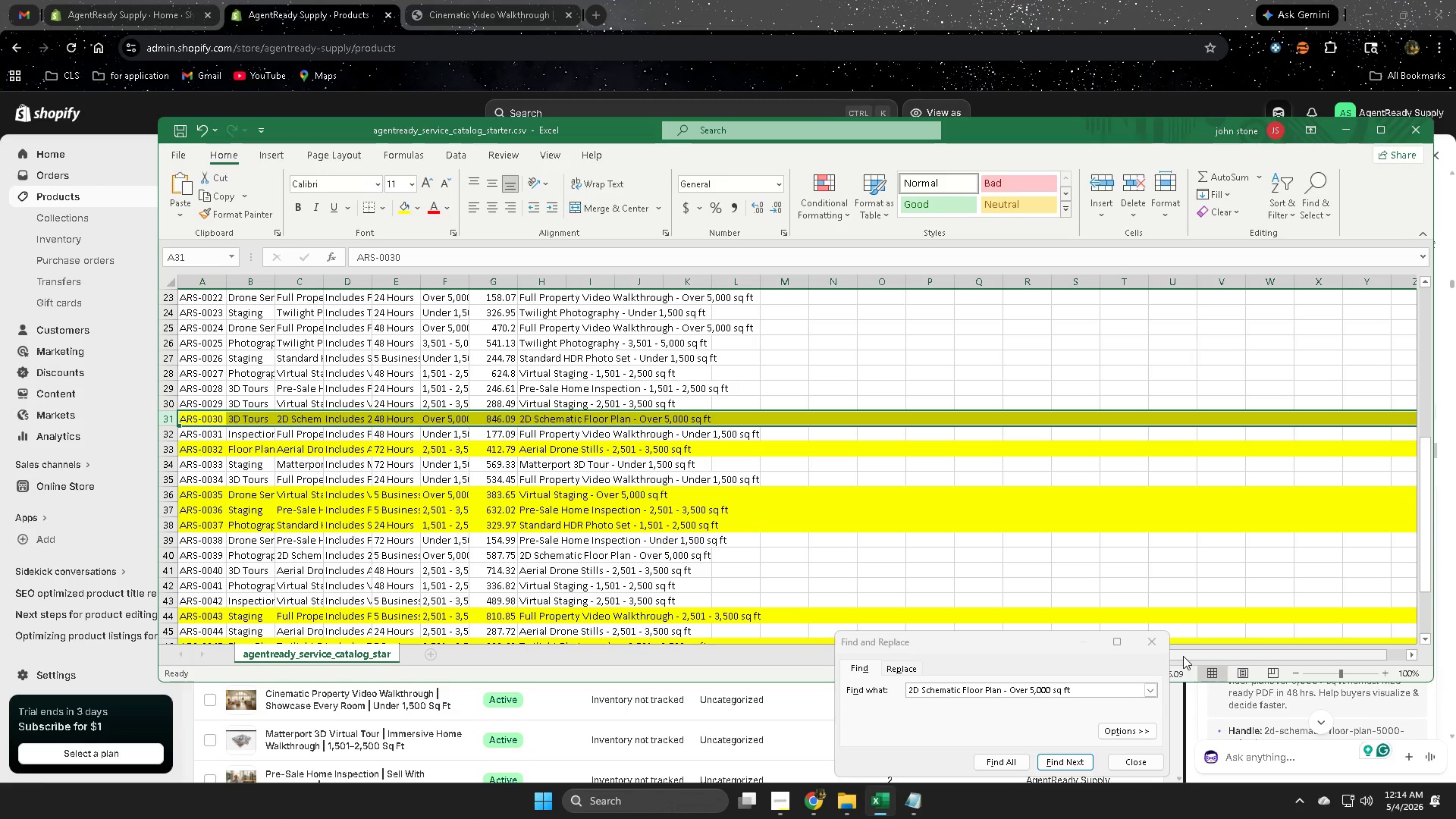 
wait(6.39)
 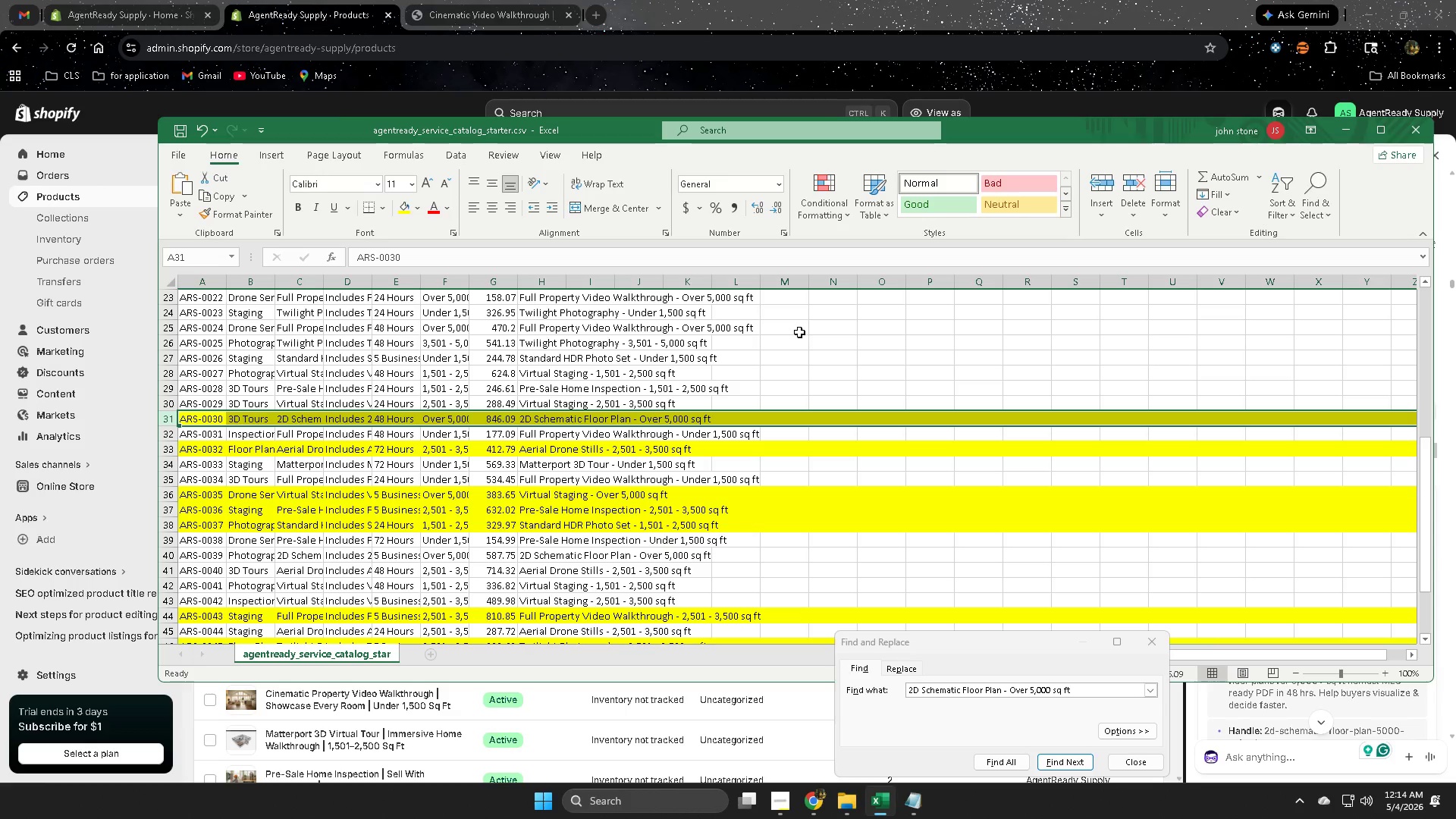 
left_click([949, 0])
 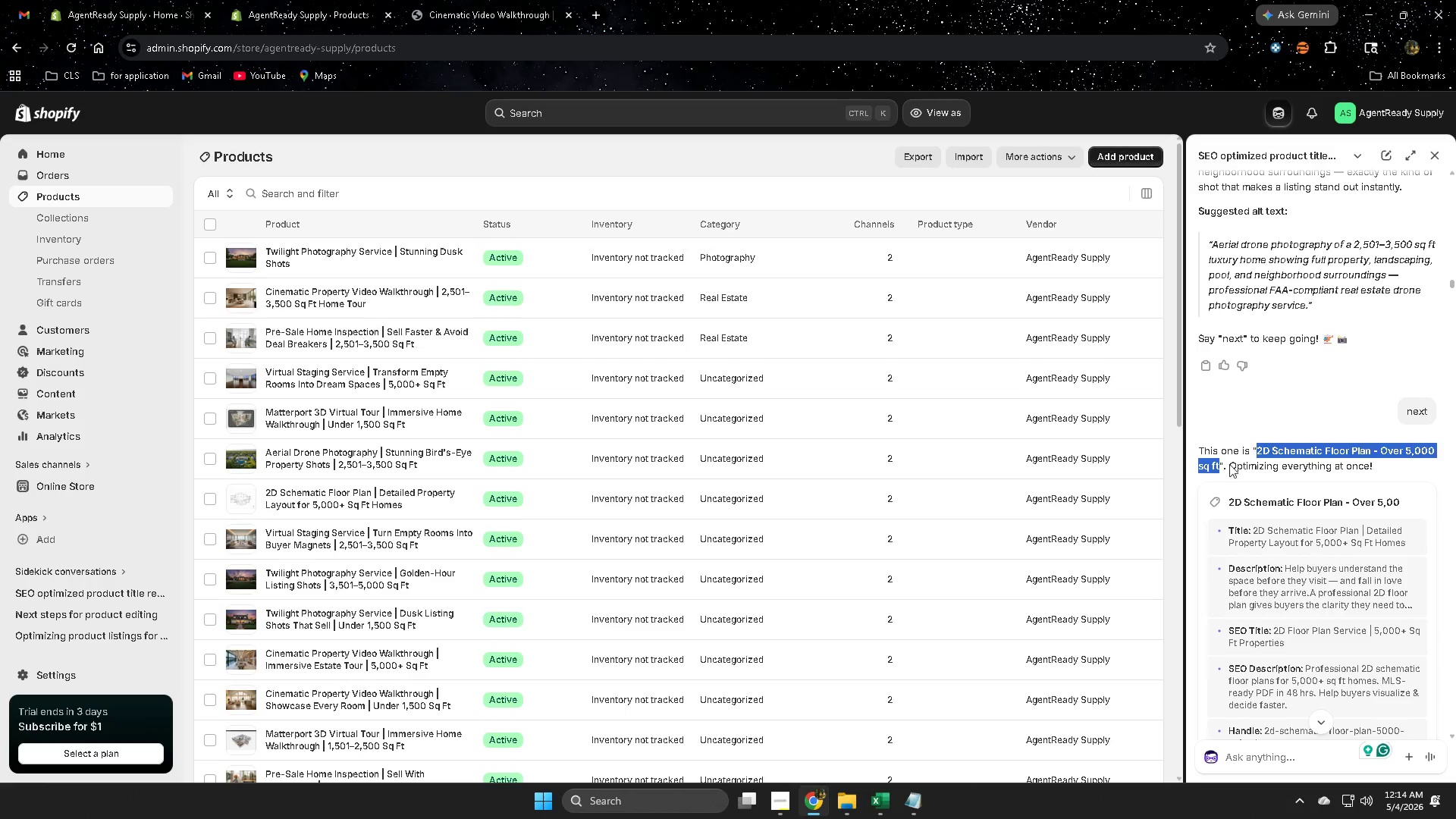 
scroll: coordinate [1295, 485], scroll_direction: down, amount: 6.0